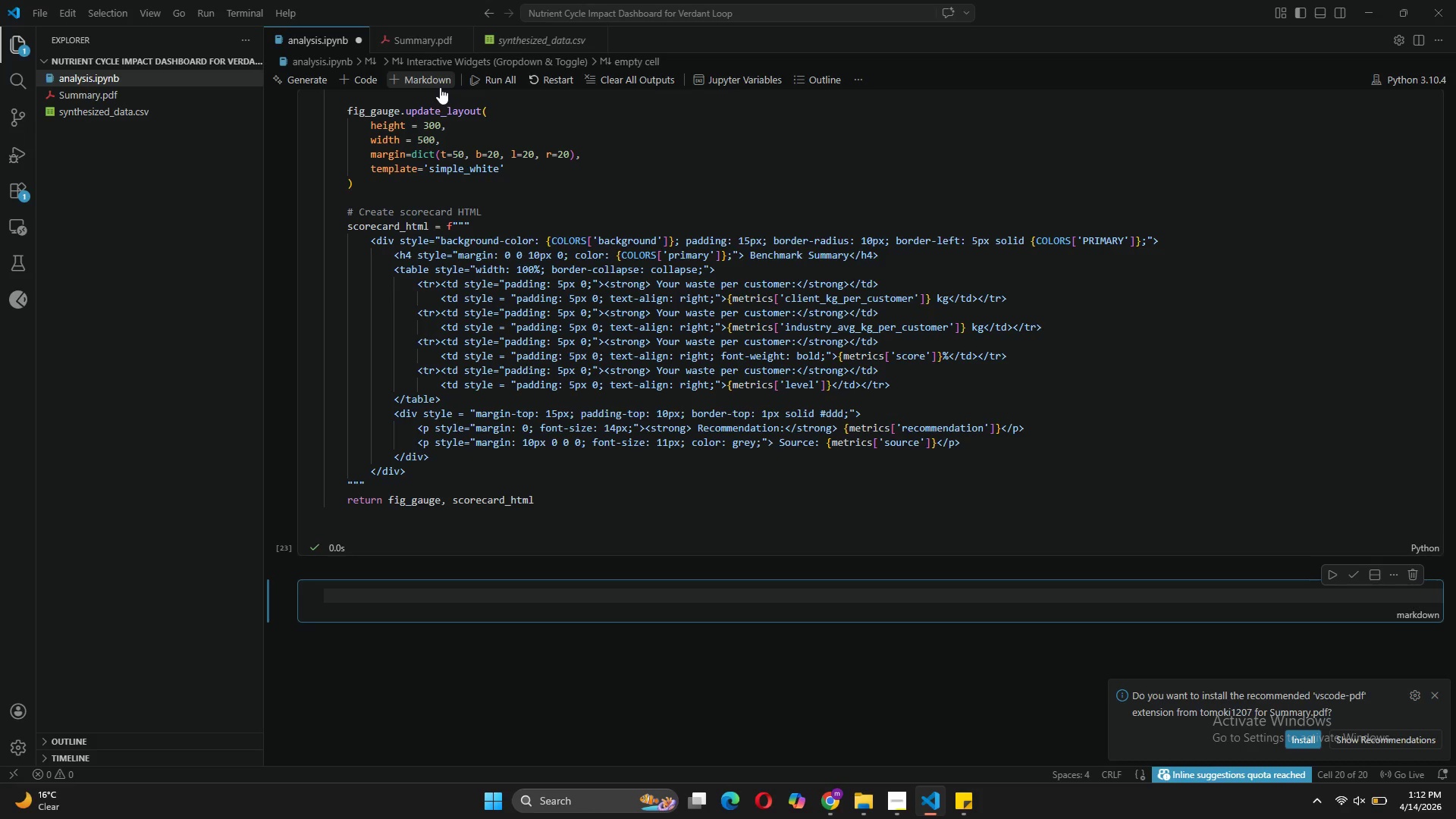 
wait(14.11)
 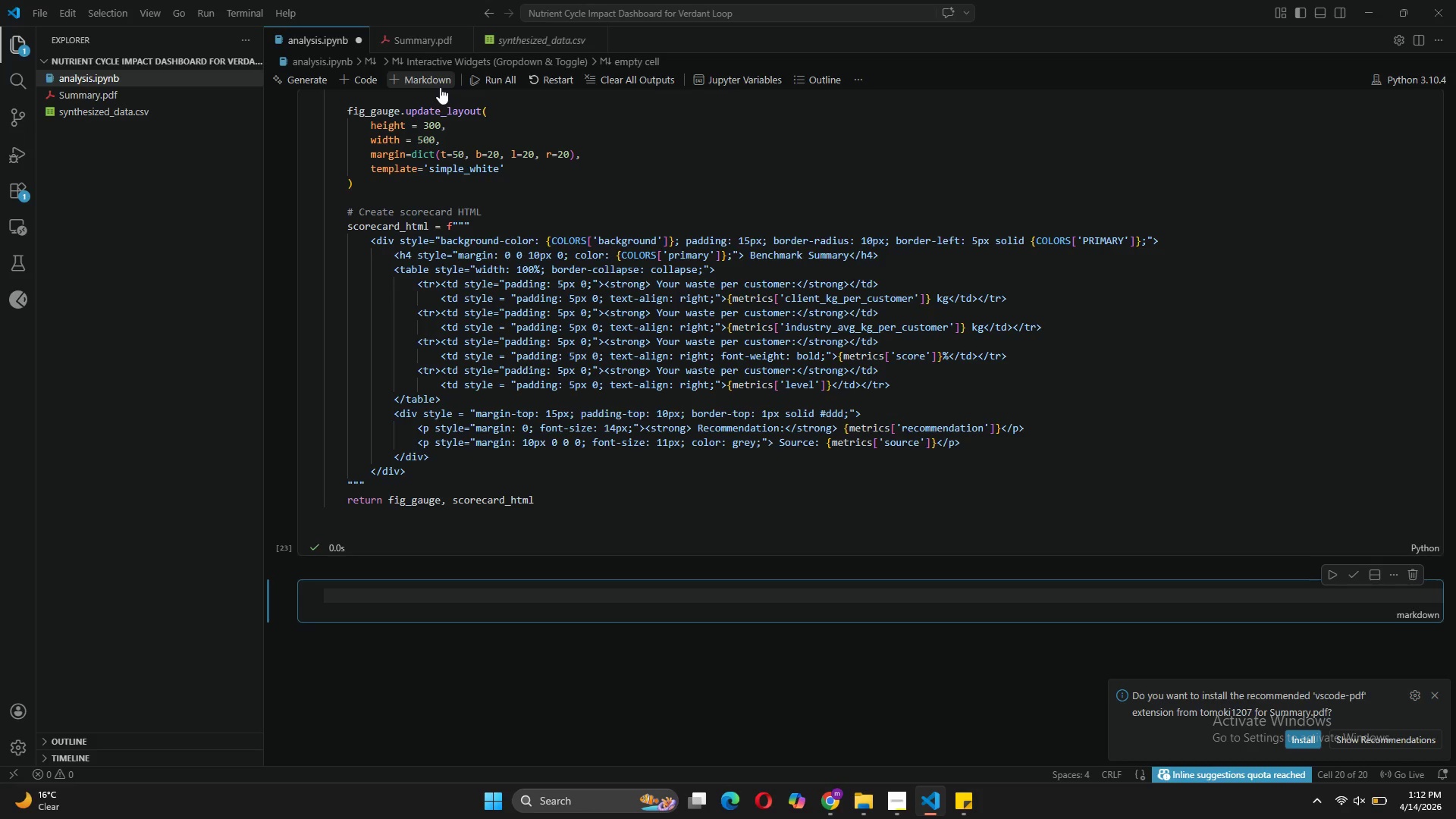 
type(C)
key(Backspace)
key(Backspace)
type(## Complete Intr)
key(Backspace)
type(eractive)
key(Backspace)
type(e F)
key(Backspace)
type(Dasboard)
 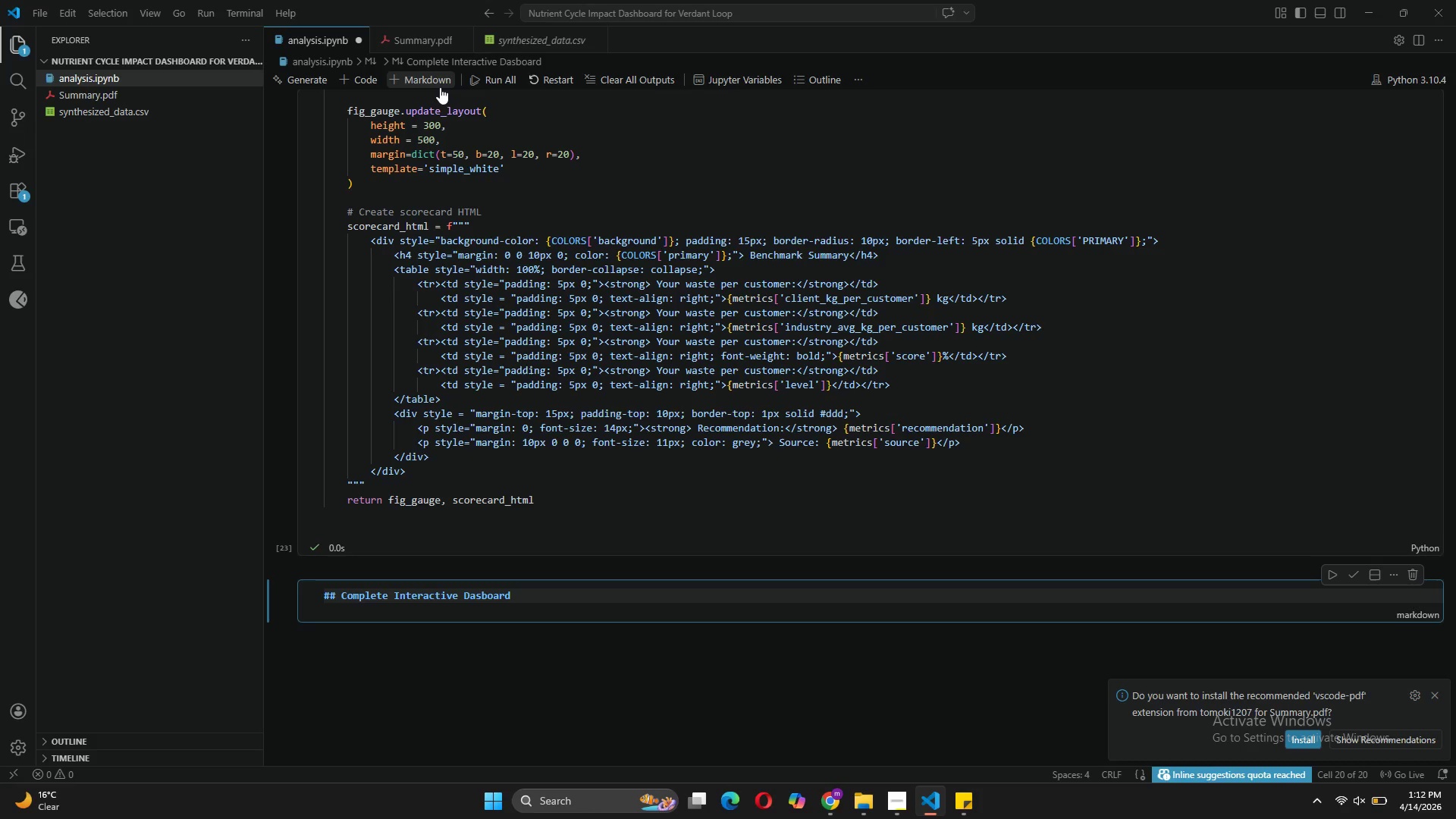 
left_click([481, 595])
 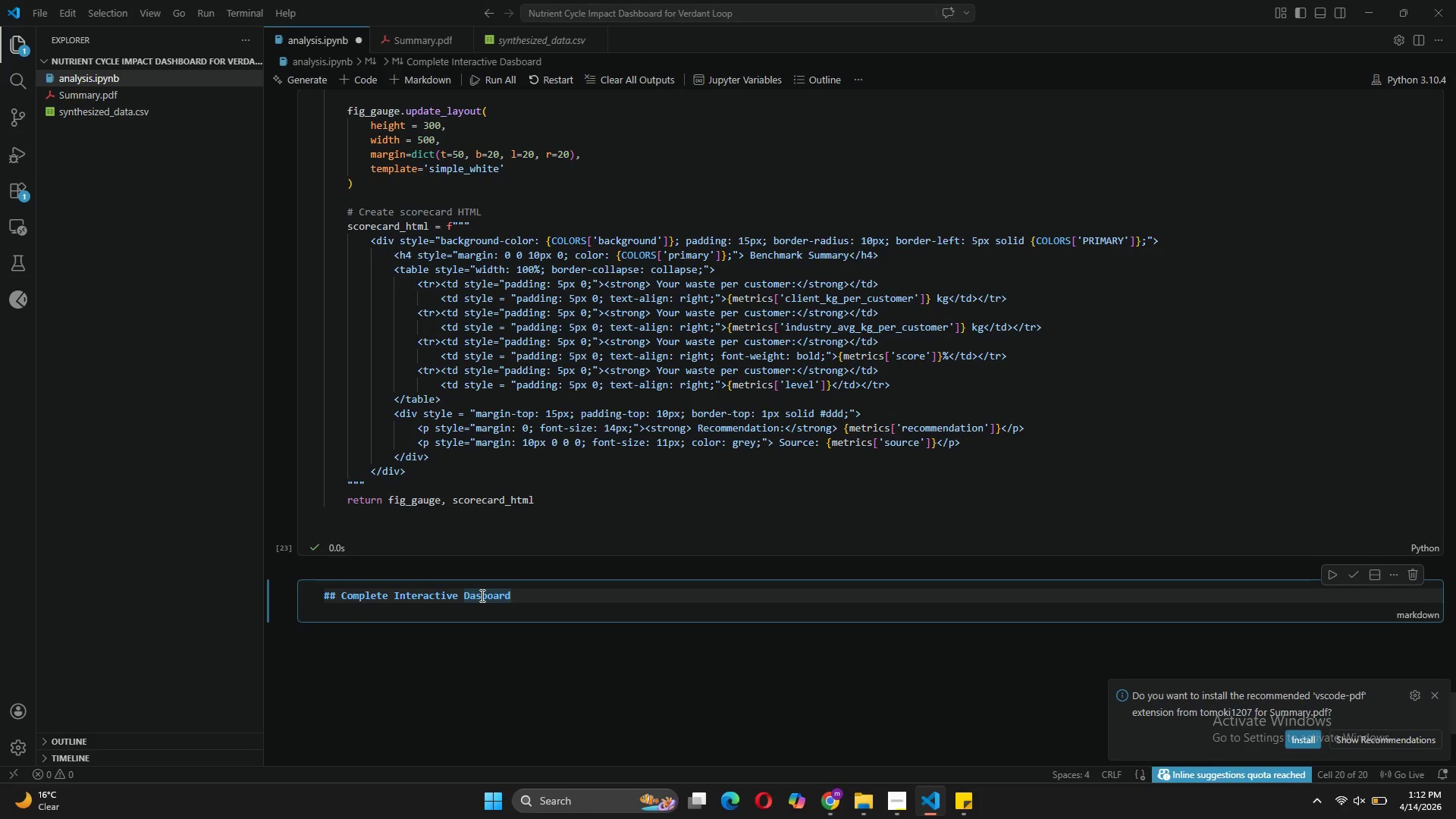 
key(H)
 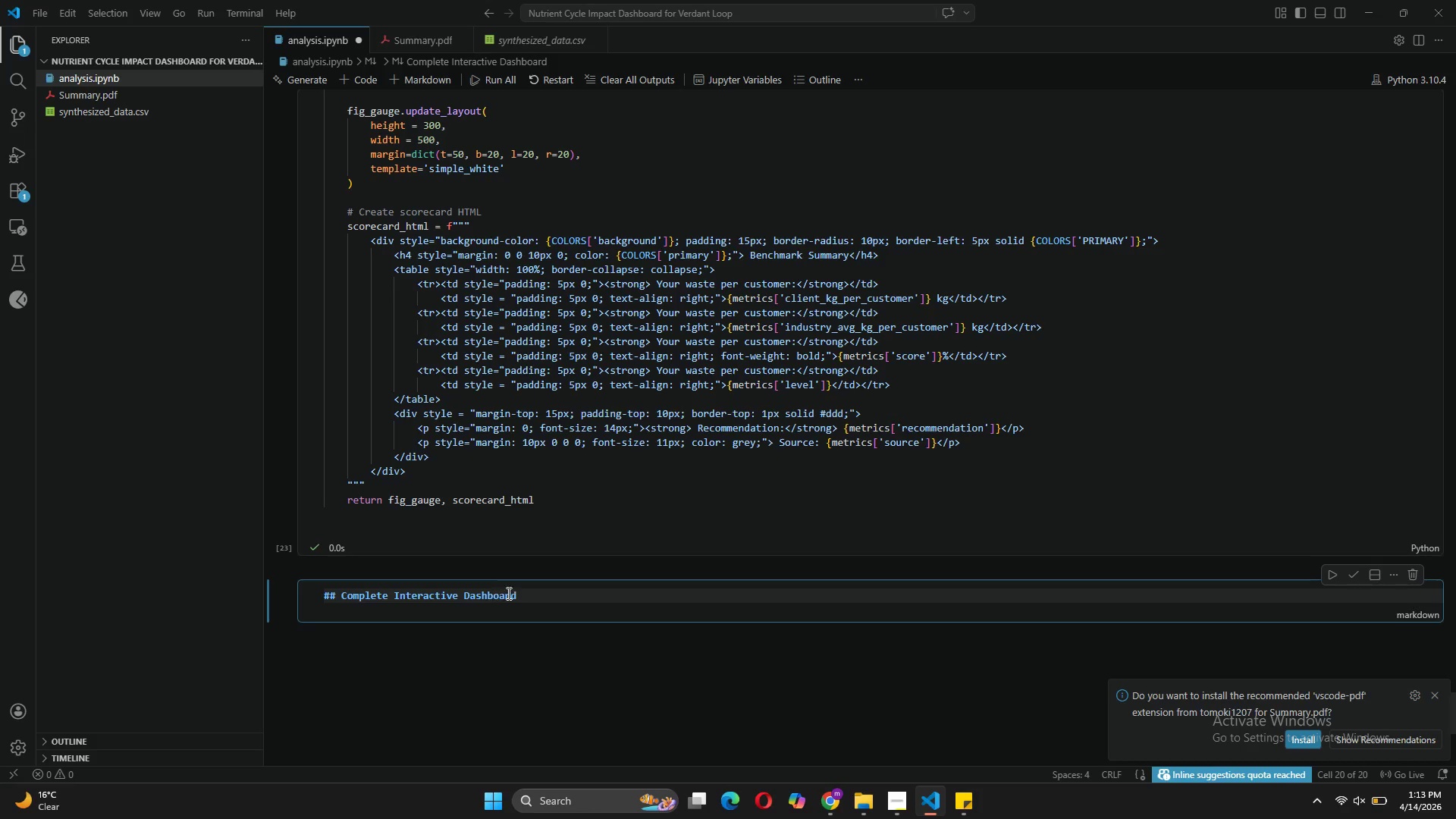 
left_click([522, 592])
 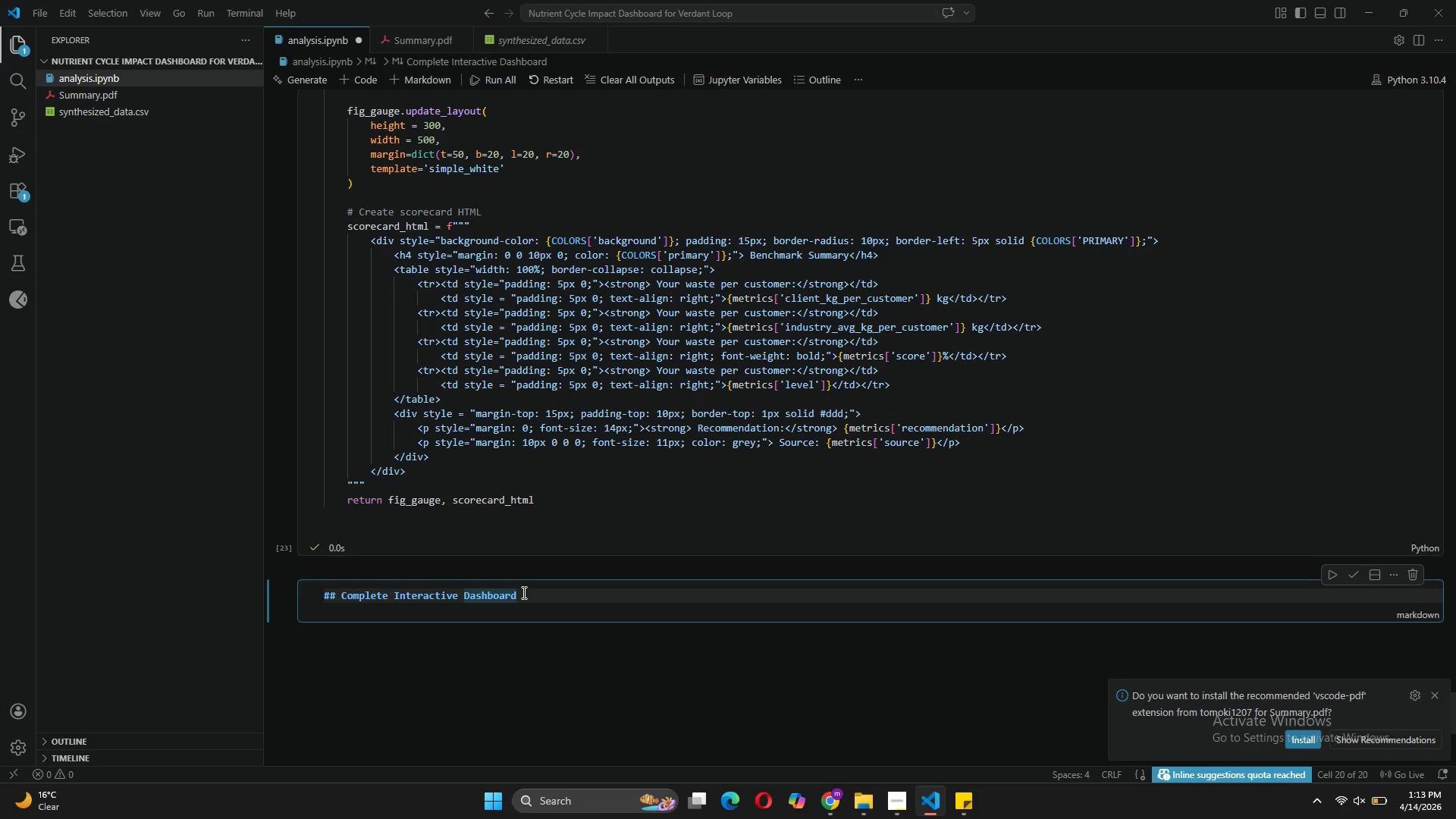 
key(Enter)
 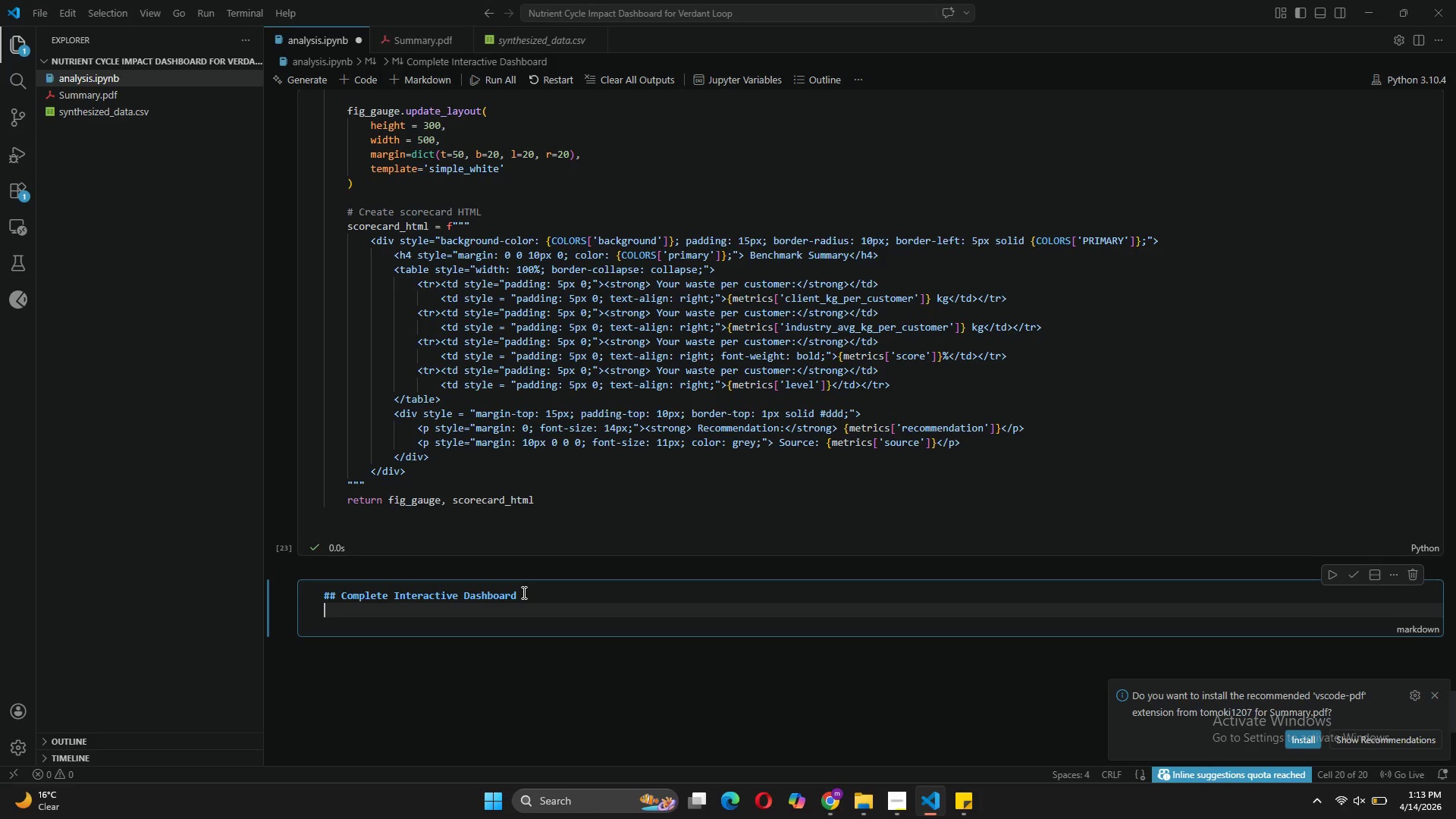 
type(Brings everything together into a single, interactive dashboard)
 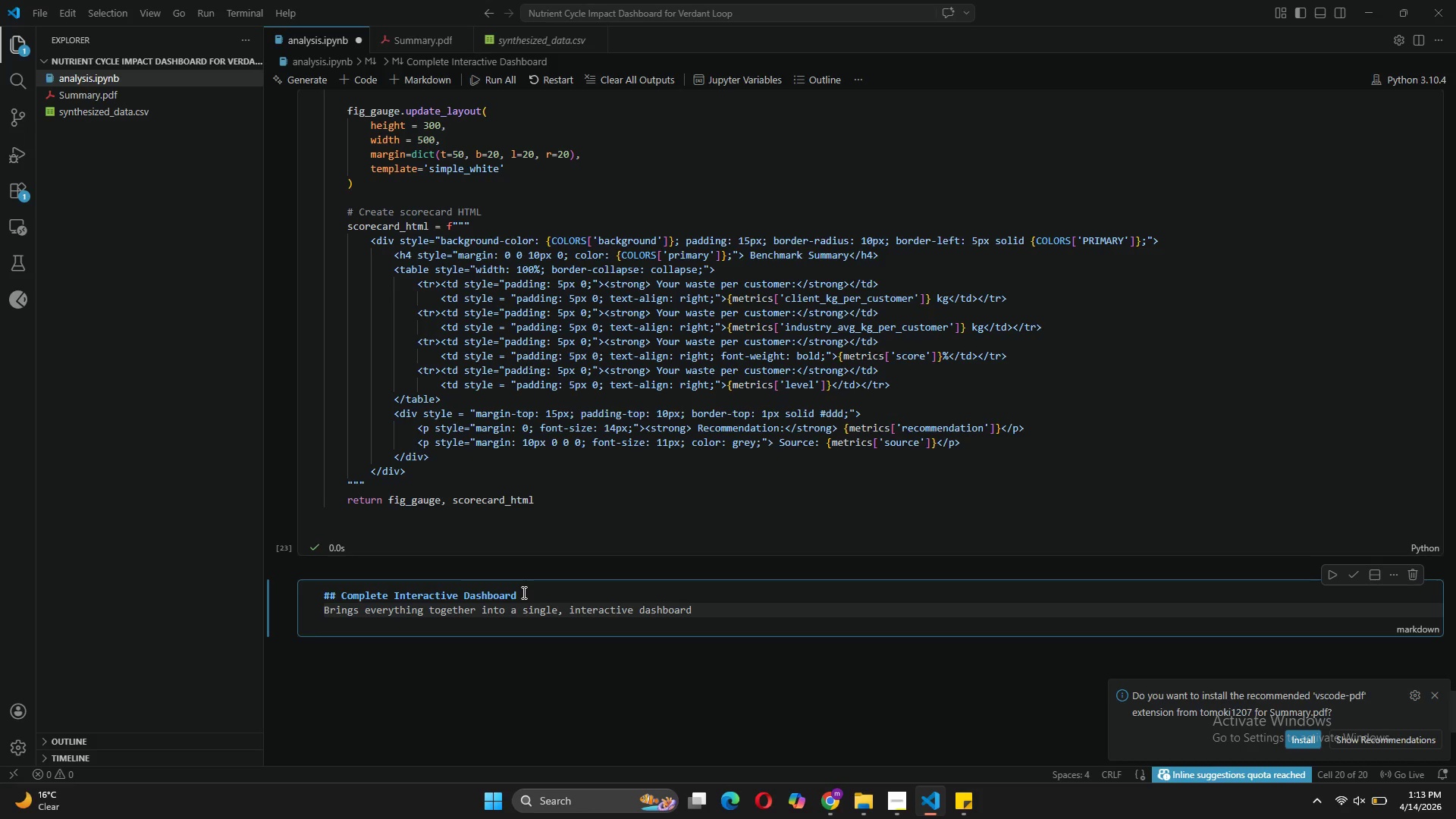 
wait(6.41)
 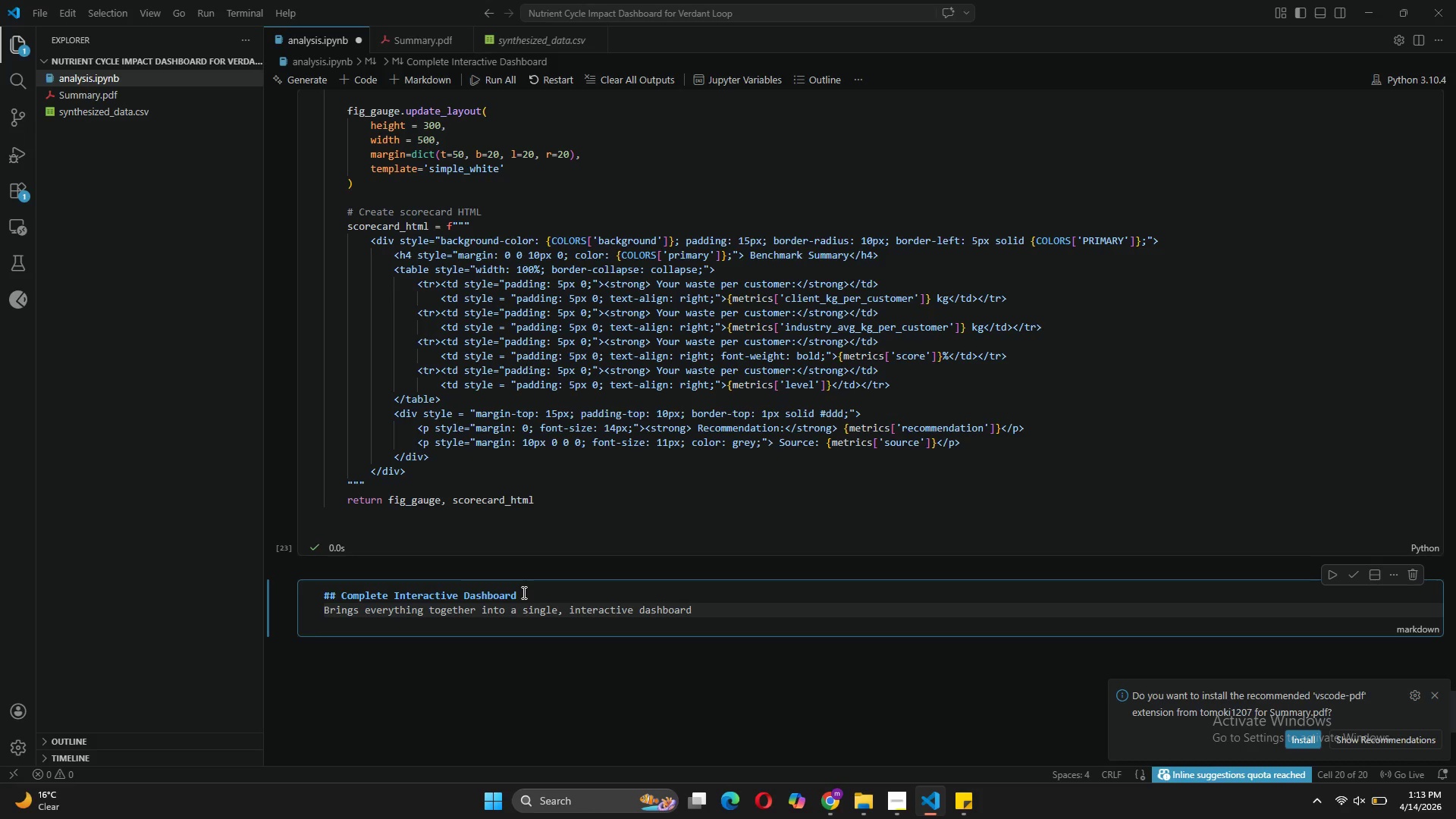 
key(Shift+Semicolon)
 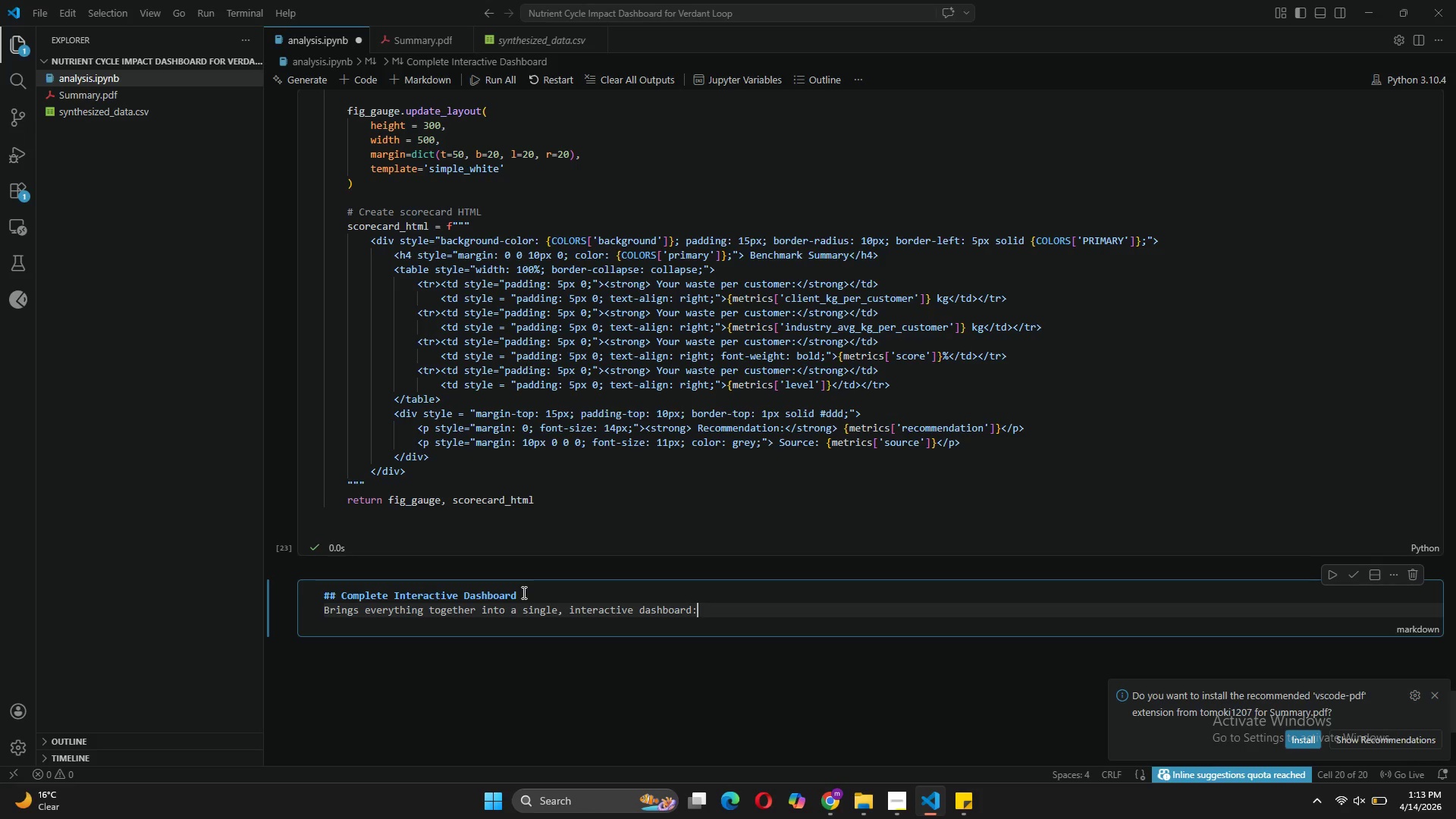 
key(Enter)
 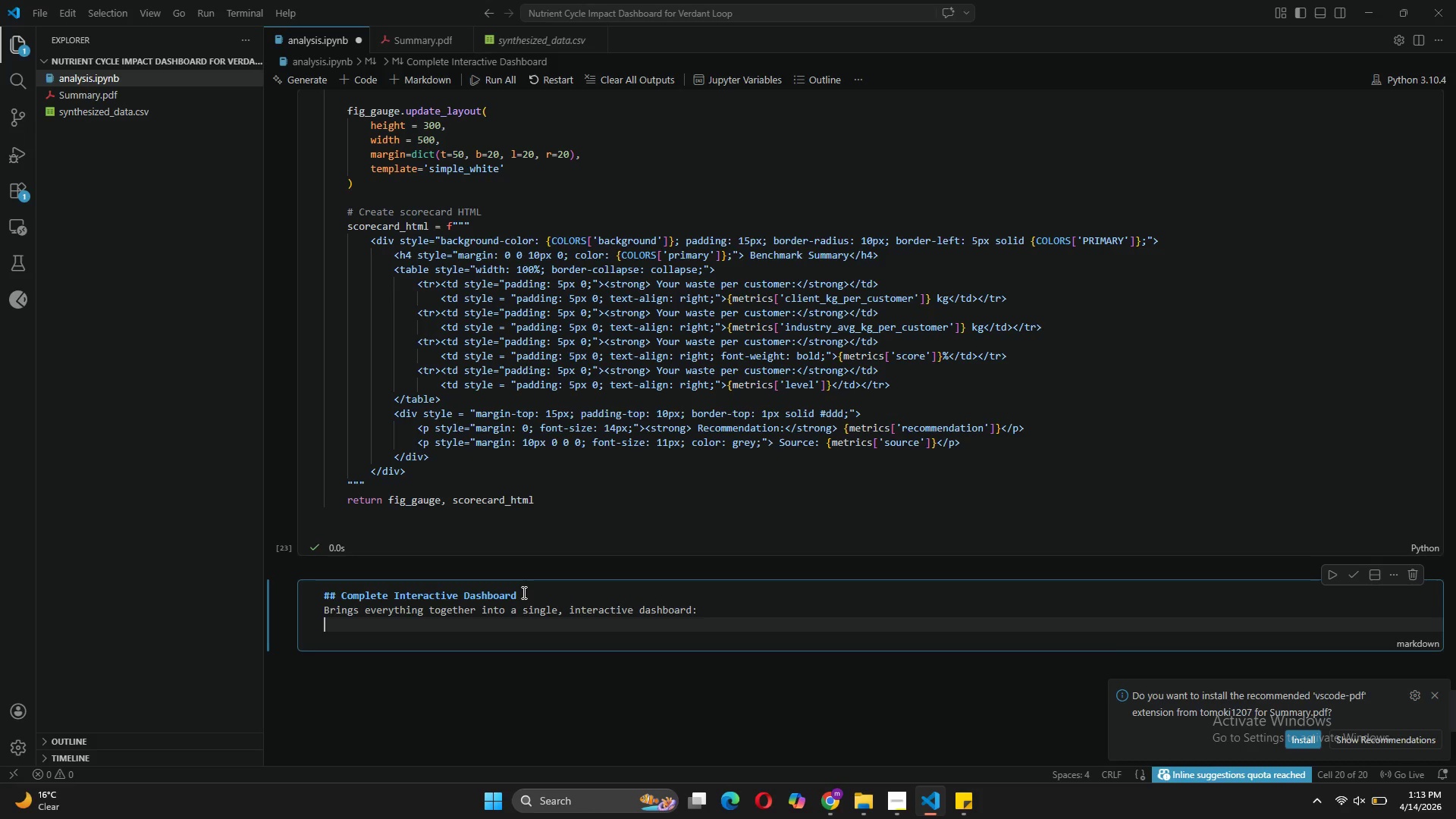 
type(-Client )
 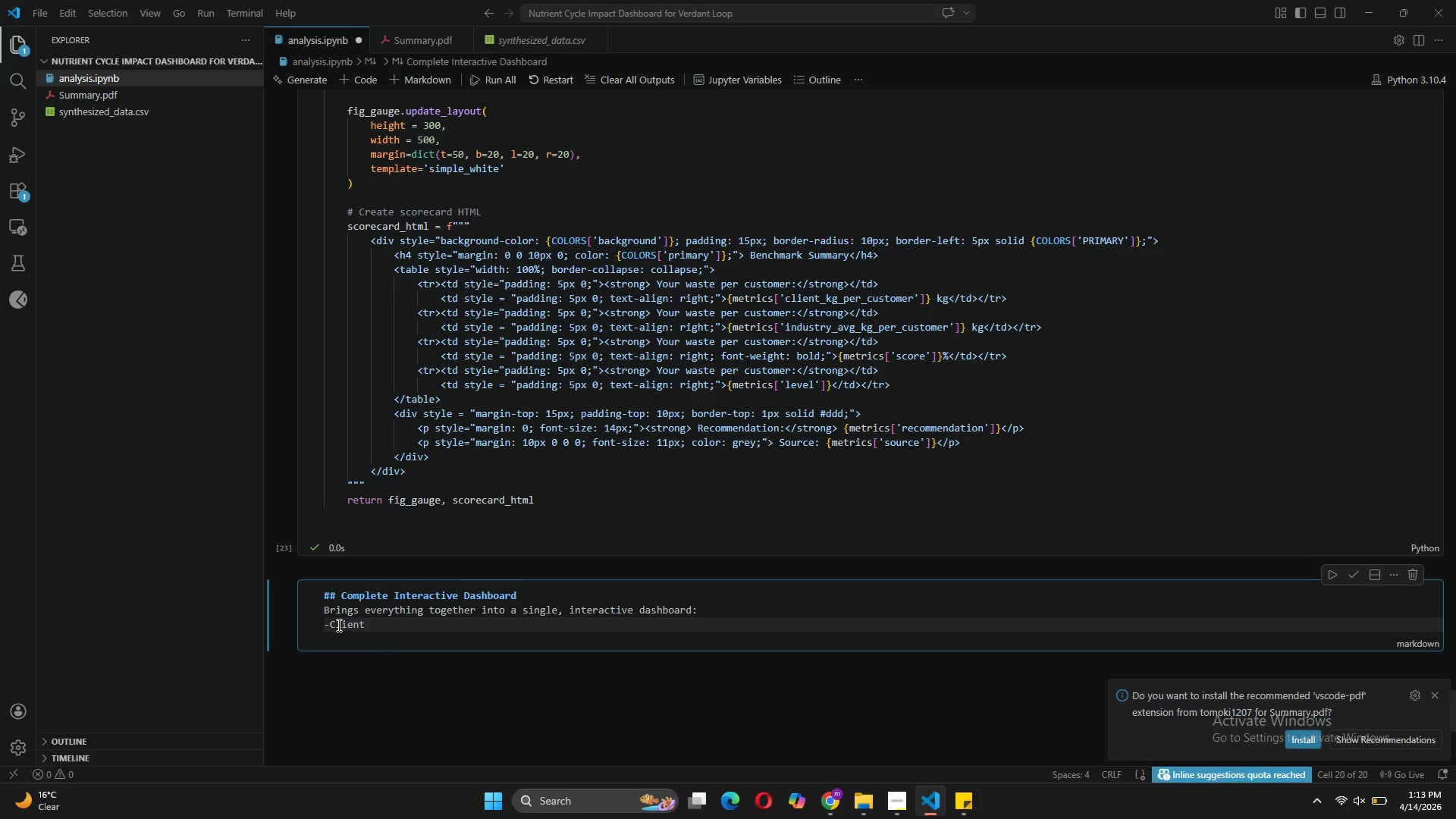 
left_click([330, 626])
 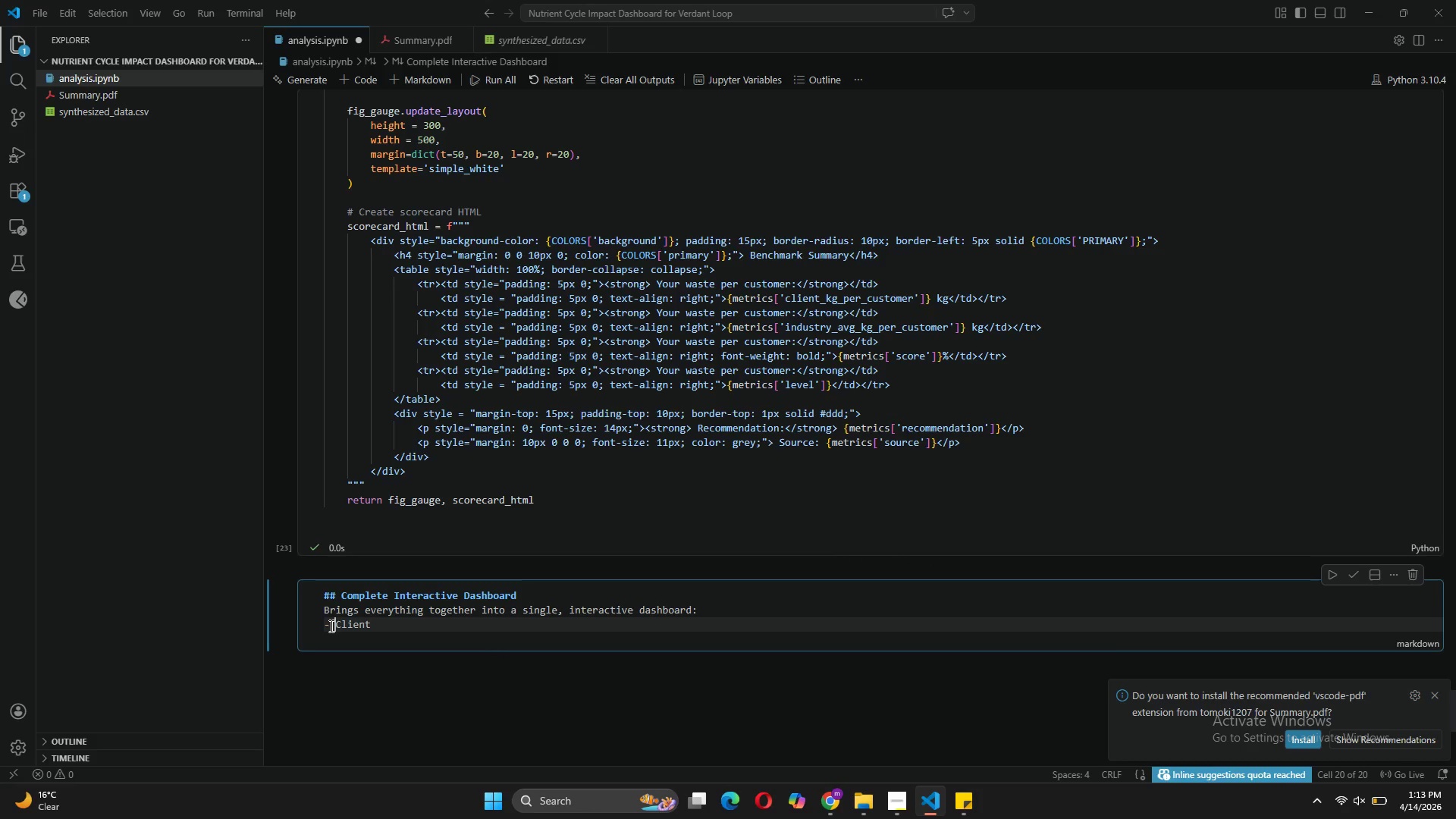 
key(Space)
 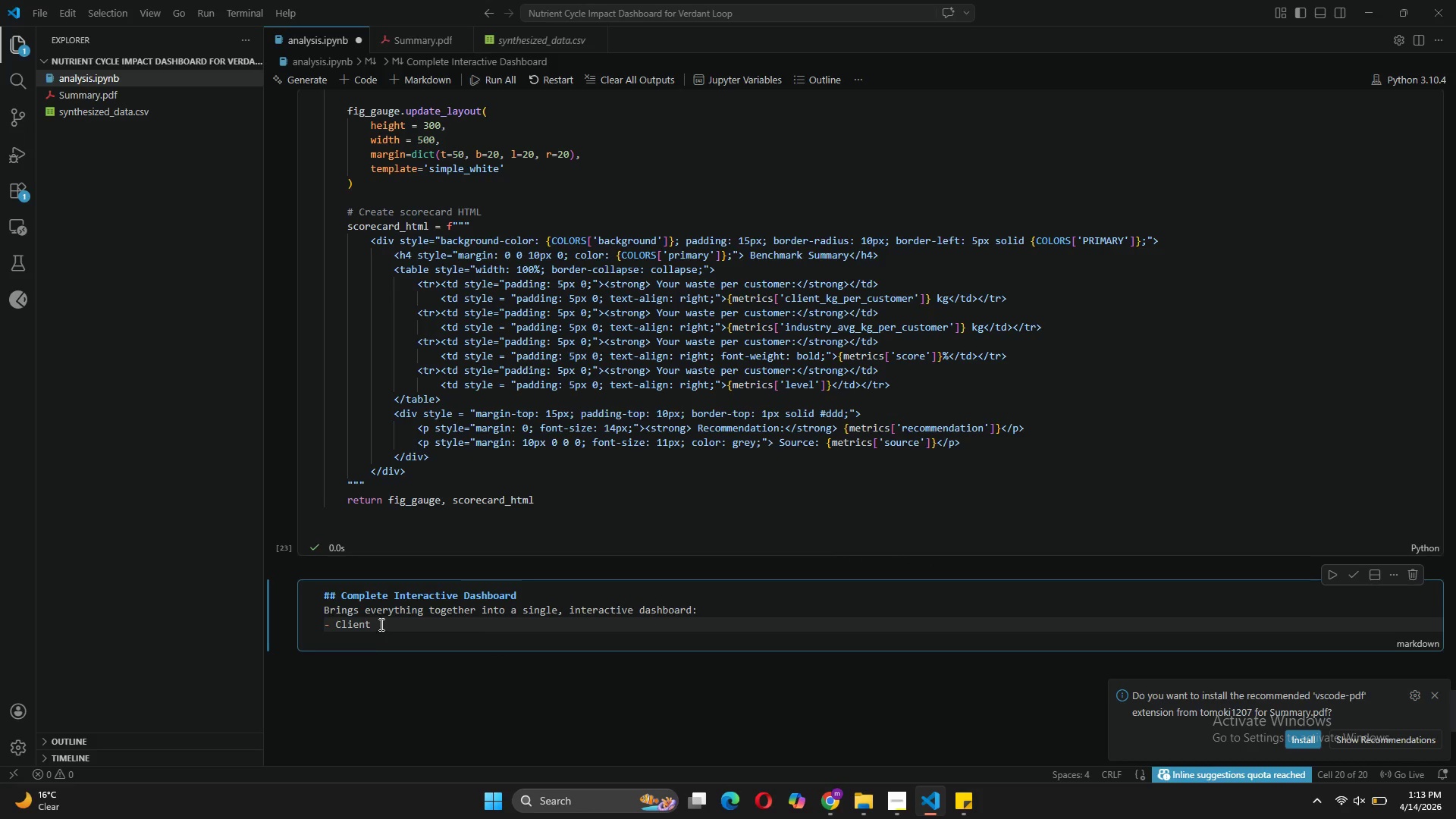 
left_click([380, 624])
 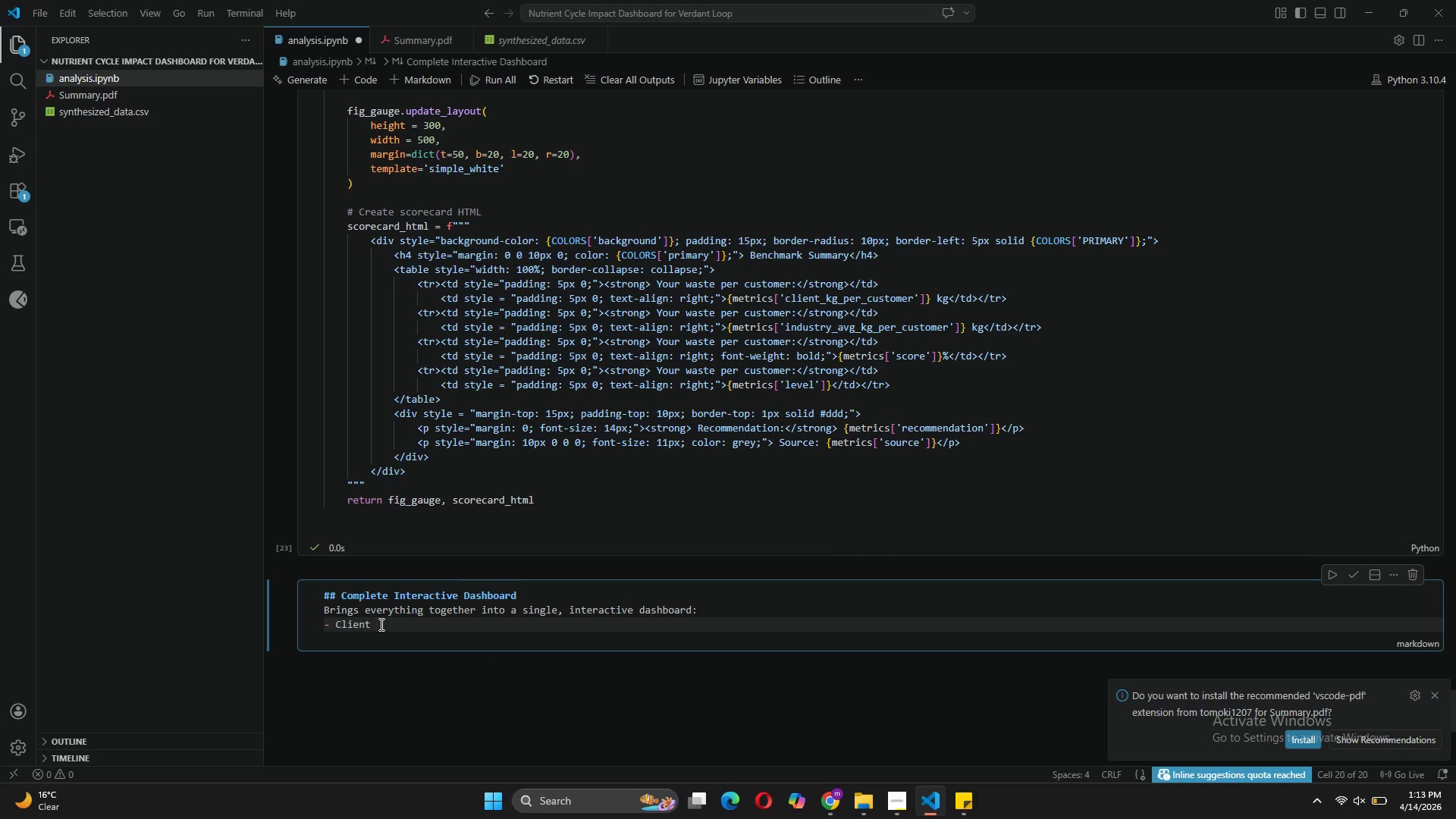 
type(dropdw)
key(Backspace)
type(own selector)
 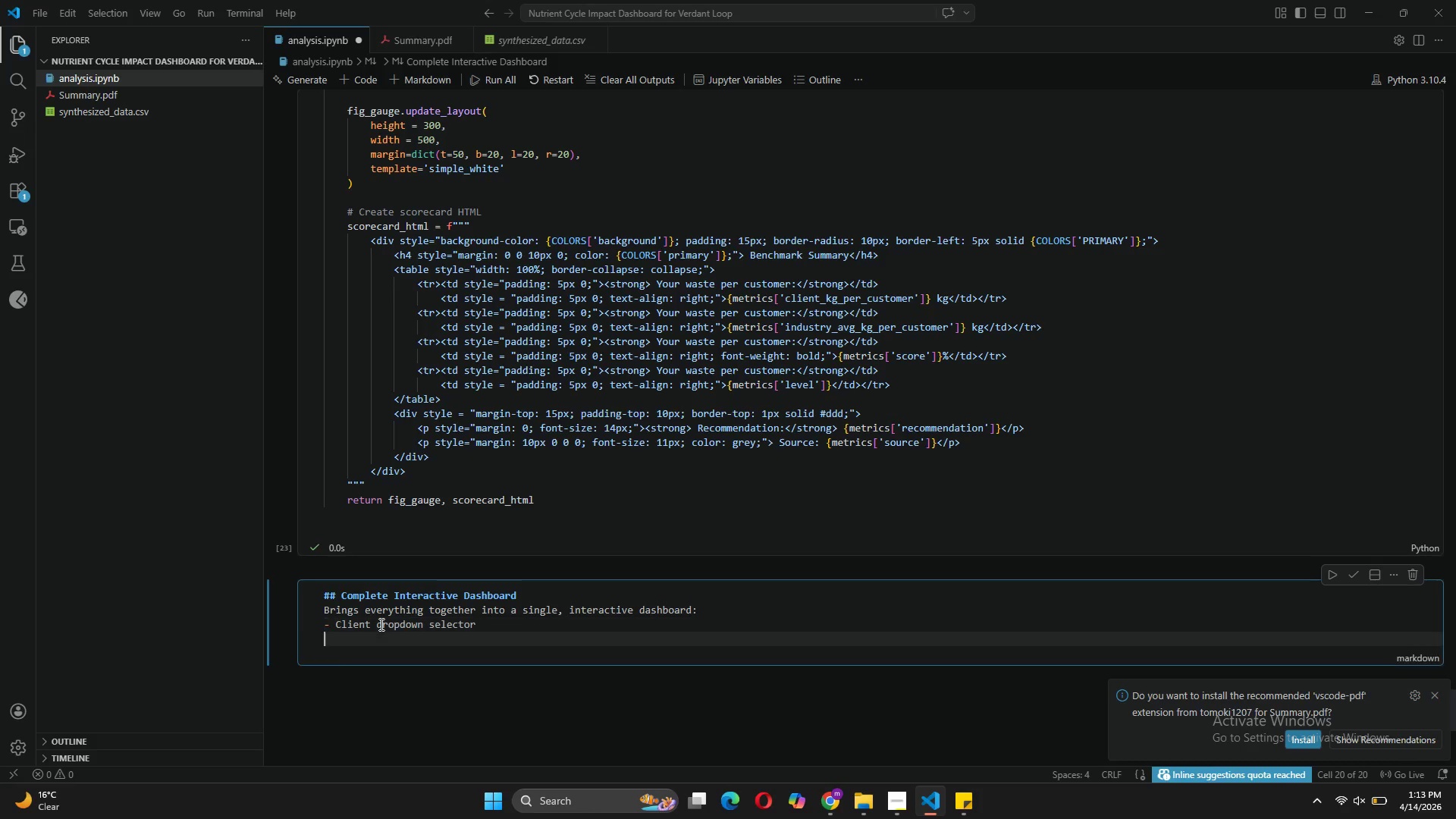 
key(Enter)
 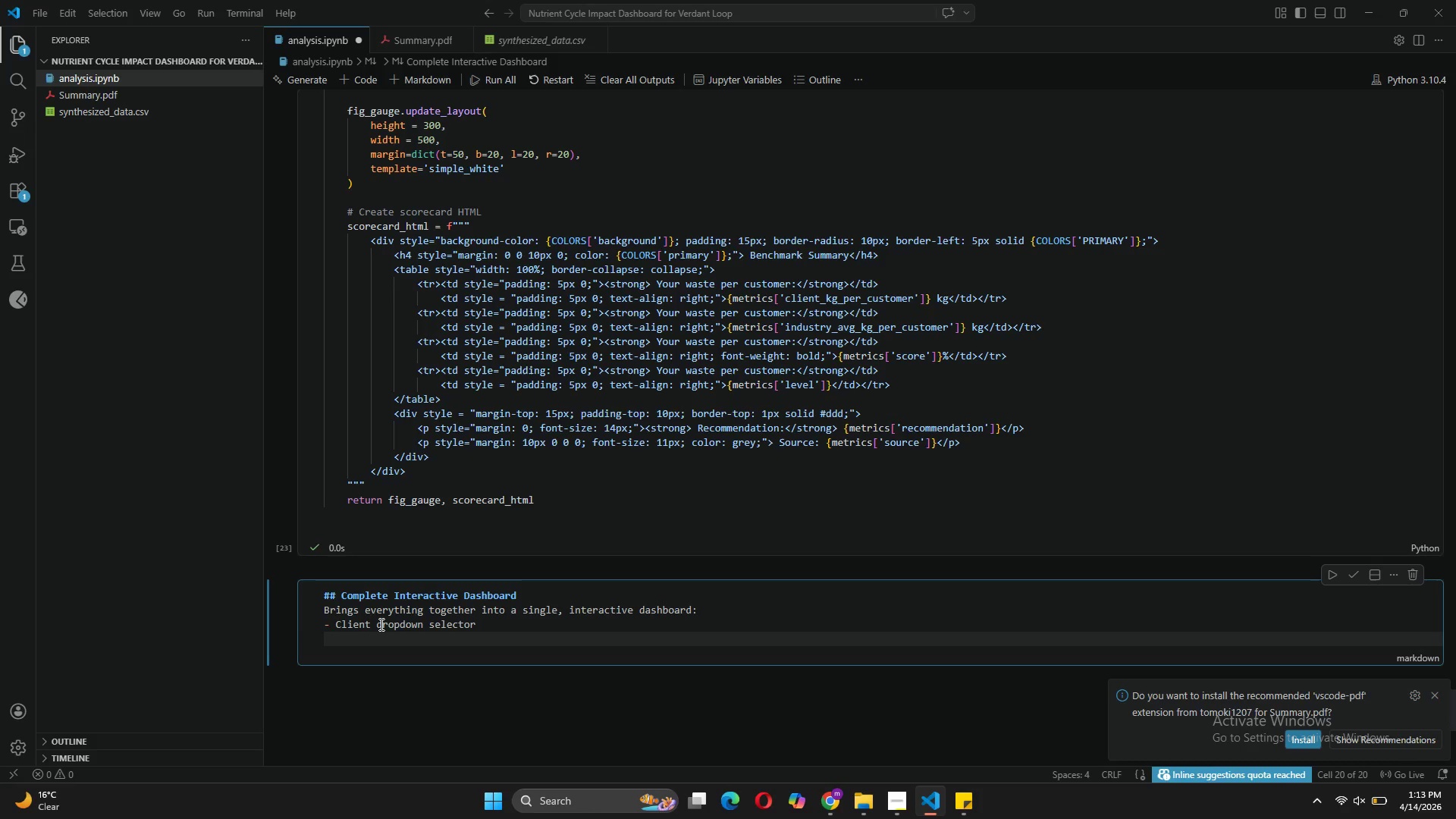 
type(- Carbon toggle Button)
 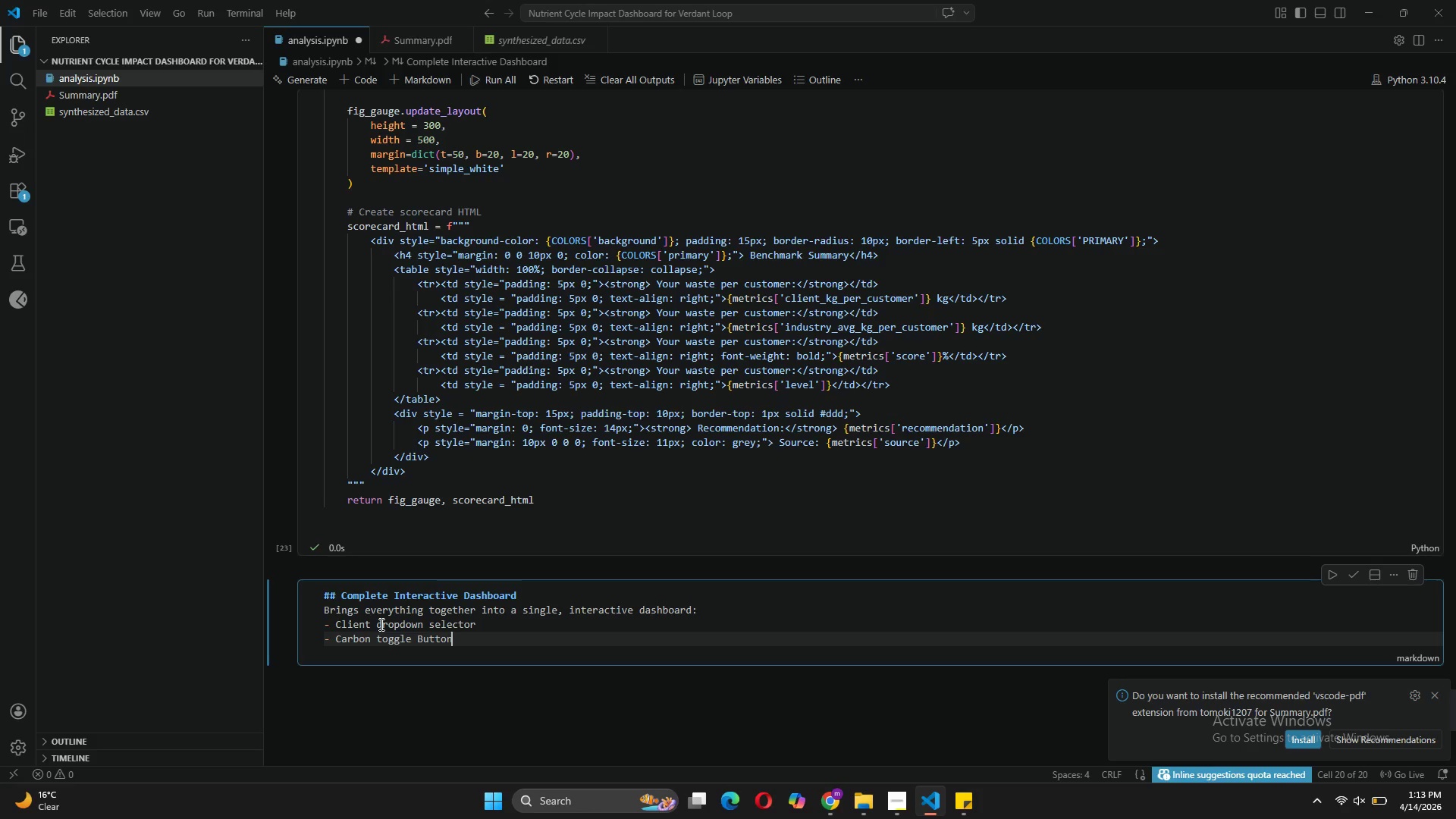 
key(Enter)
 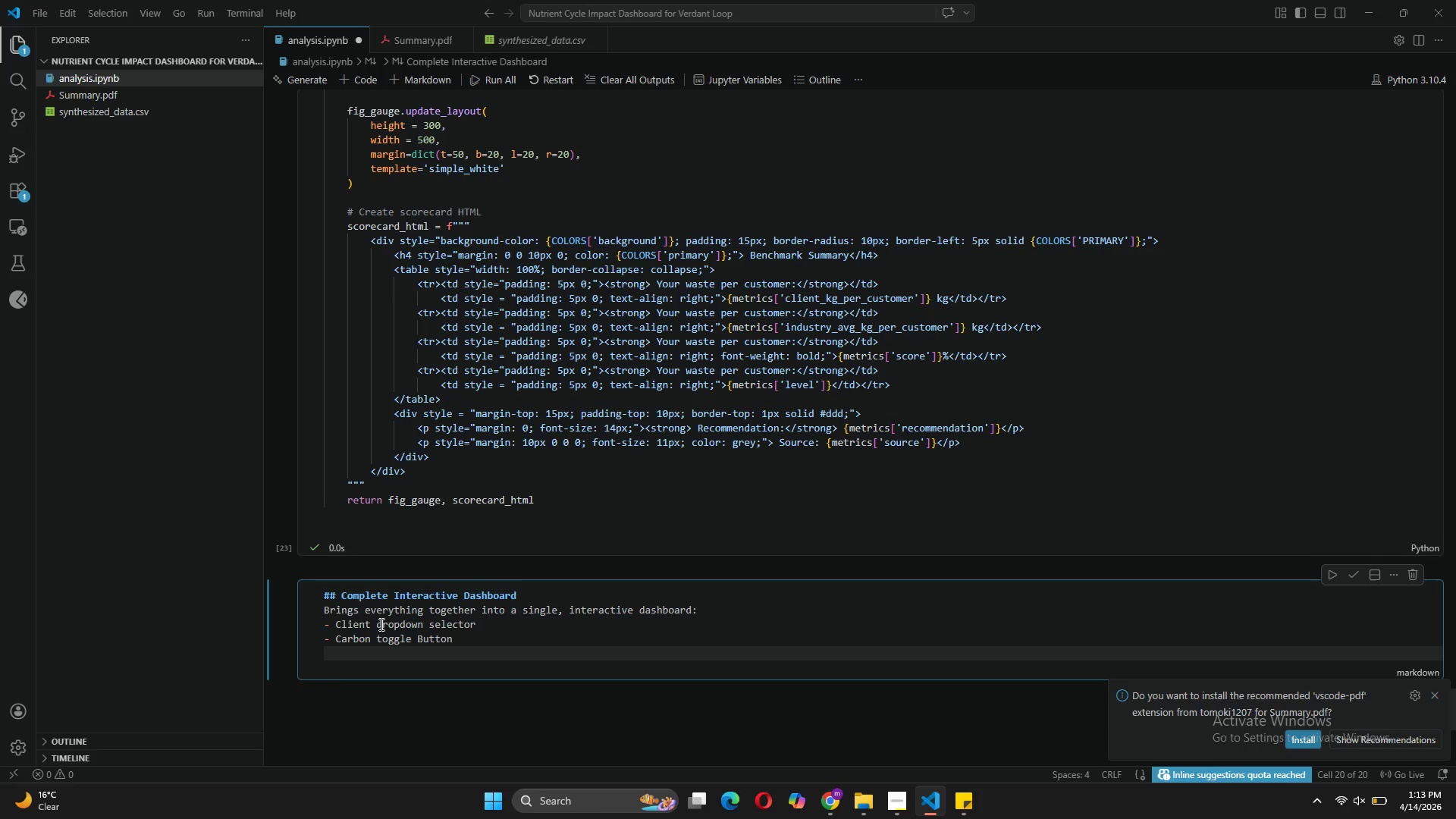 
type(- Carbon impact chart)
 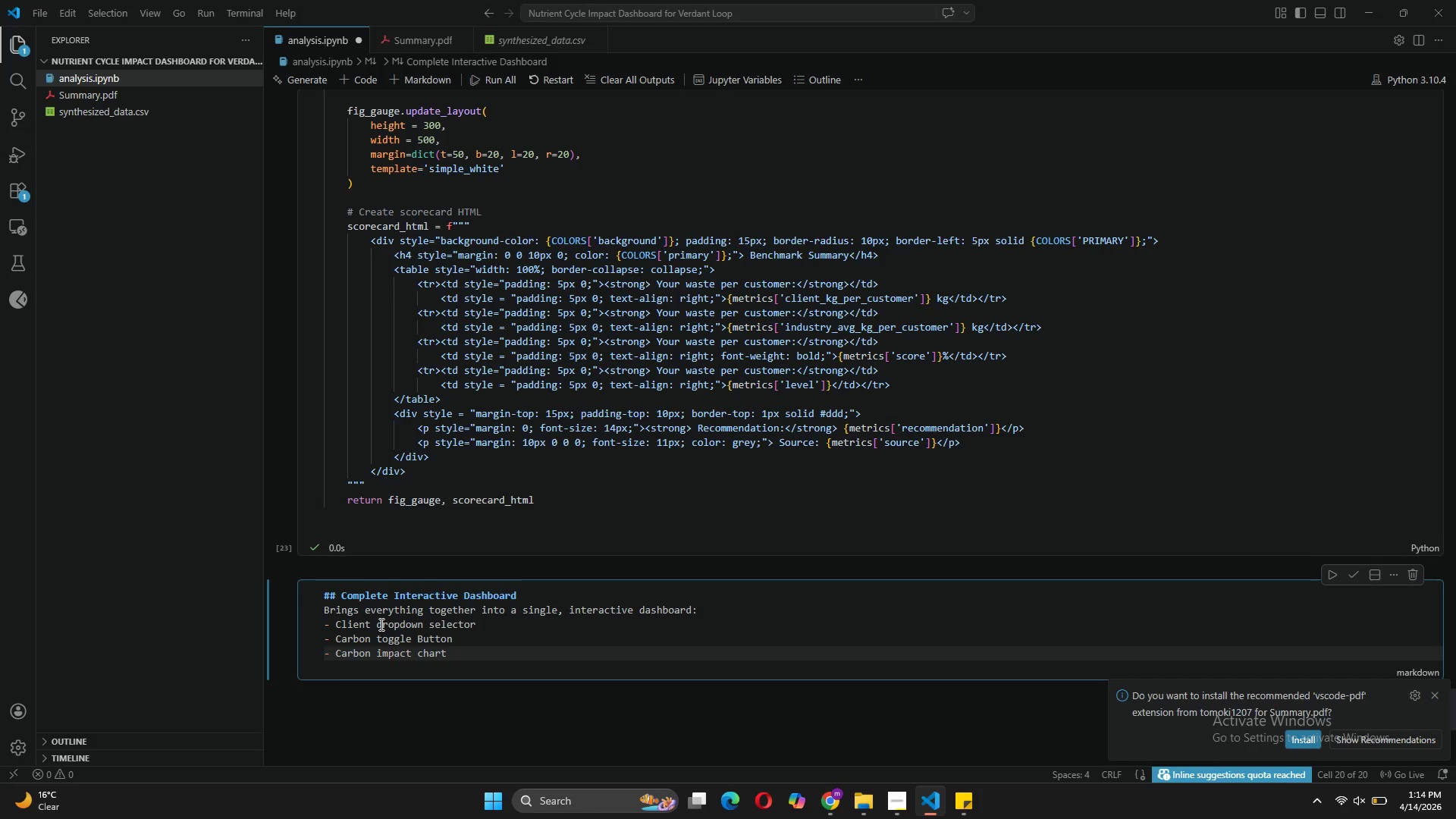 
key(Enter)
 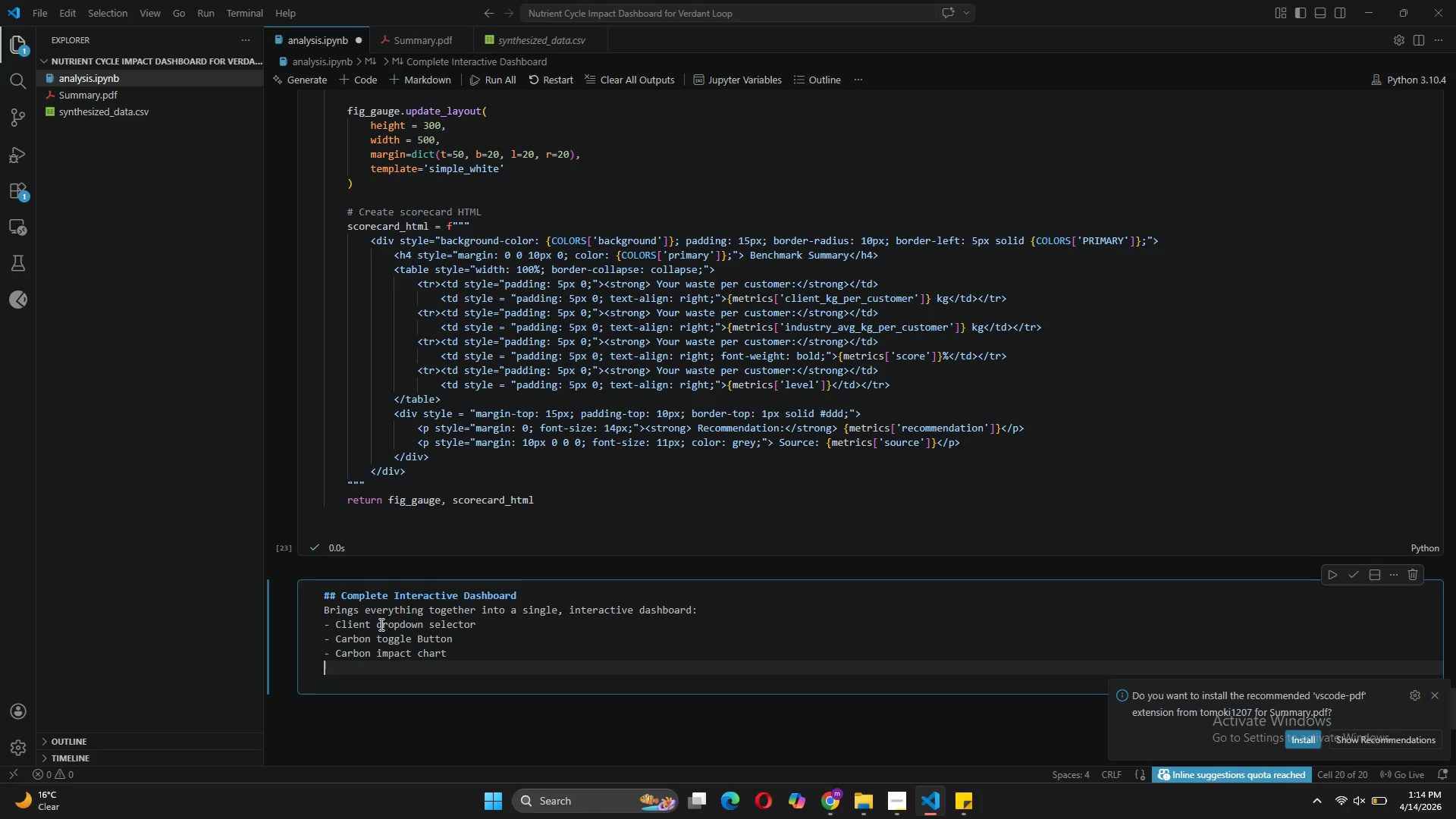 
key(Minus)
 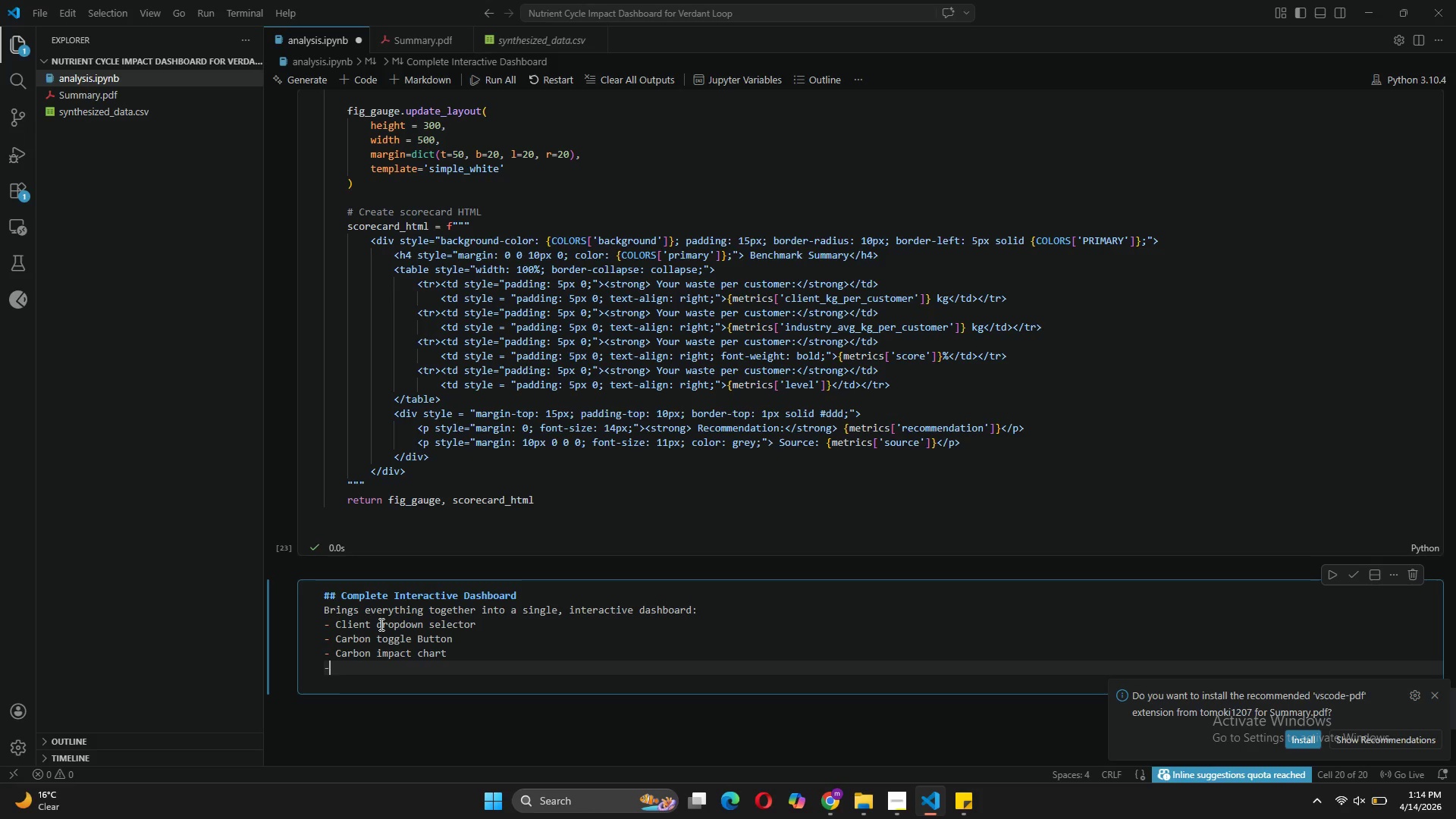 
key(Space)
 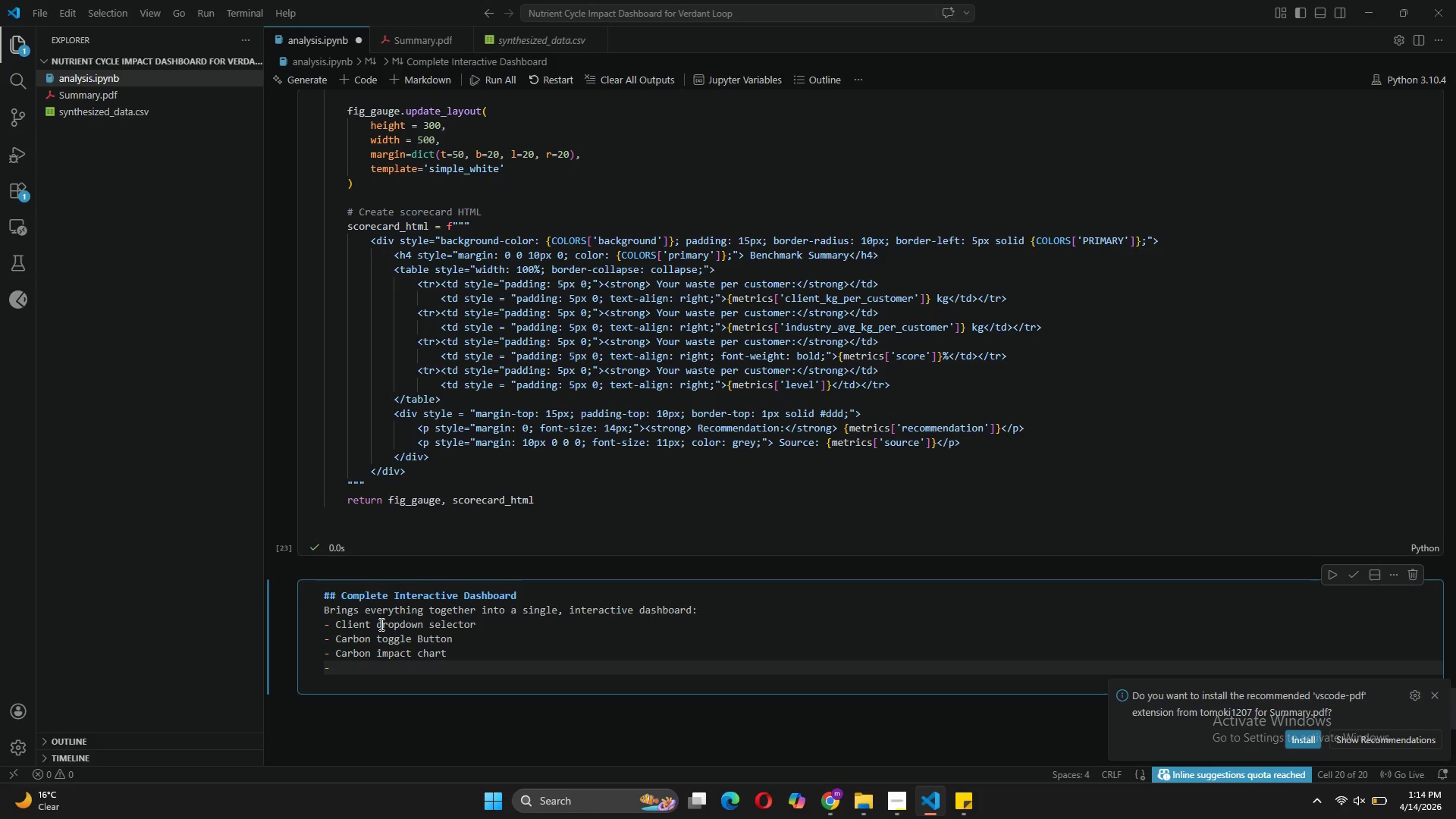 
type(Soil enrichment forecast)
 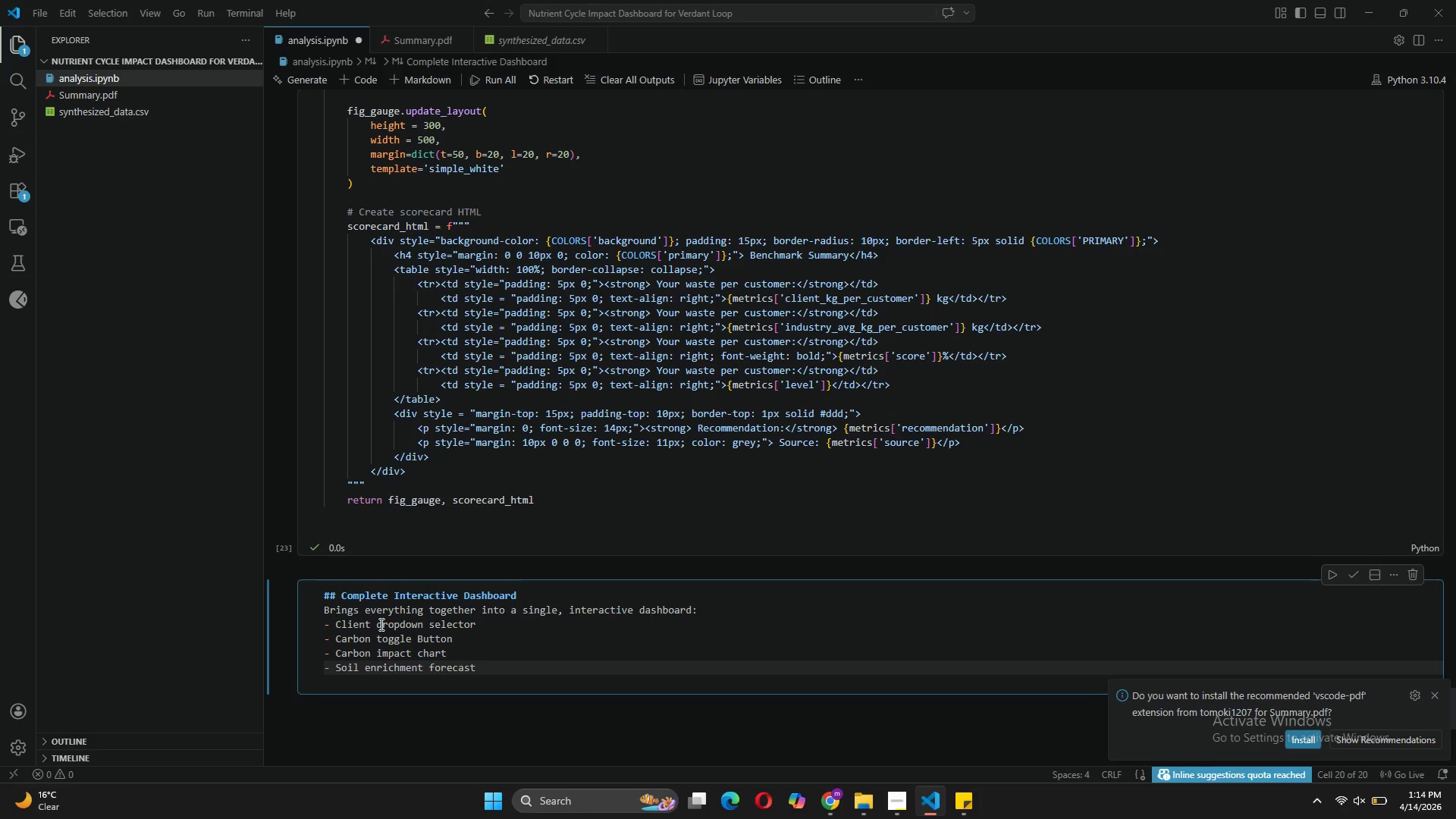 
key(Enter)
 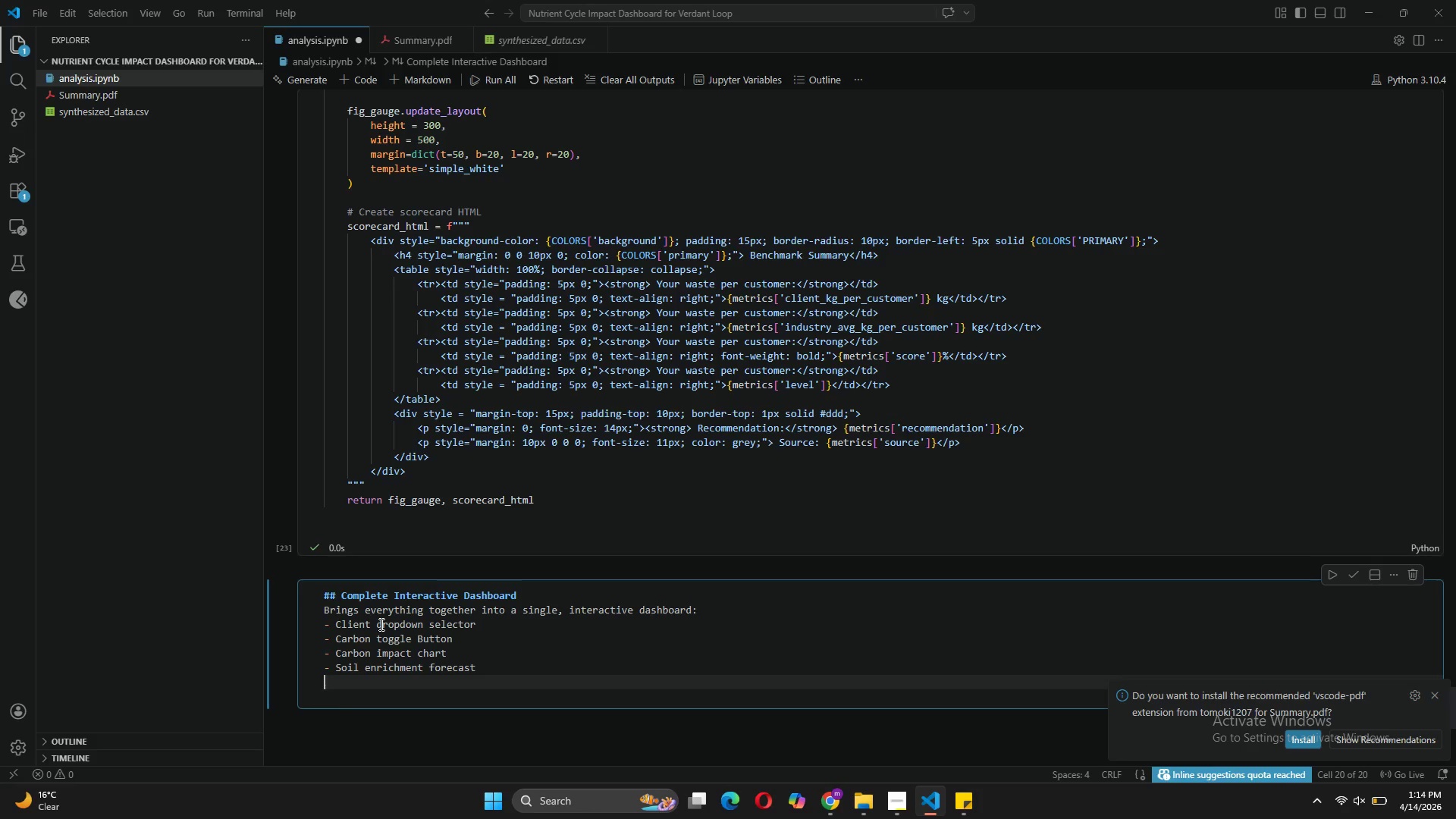 
type(-Trend)
 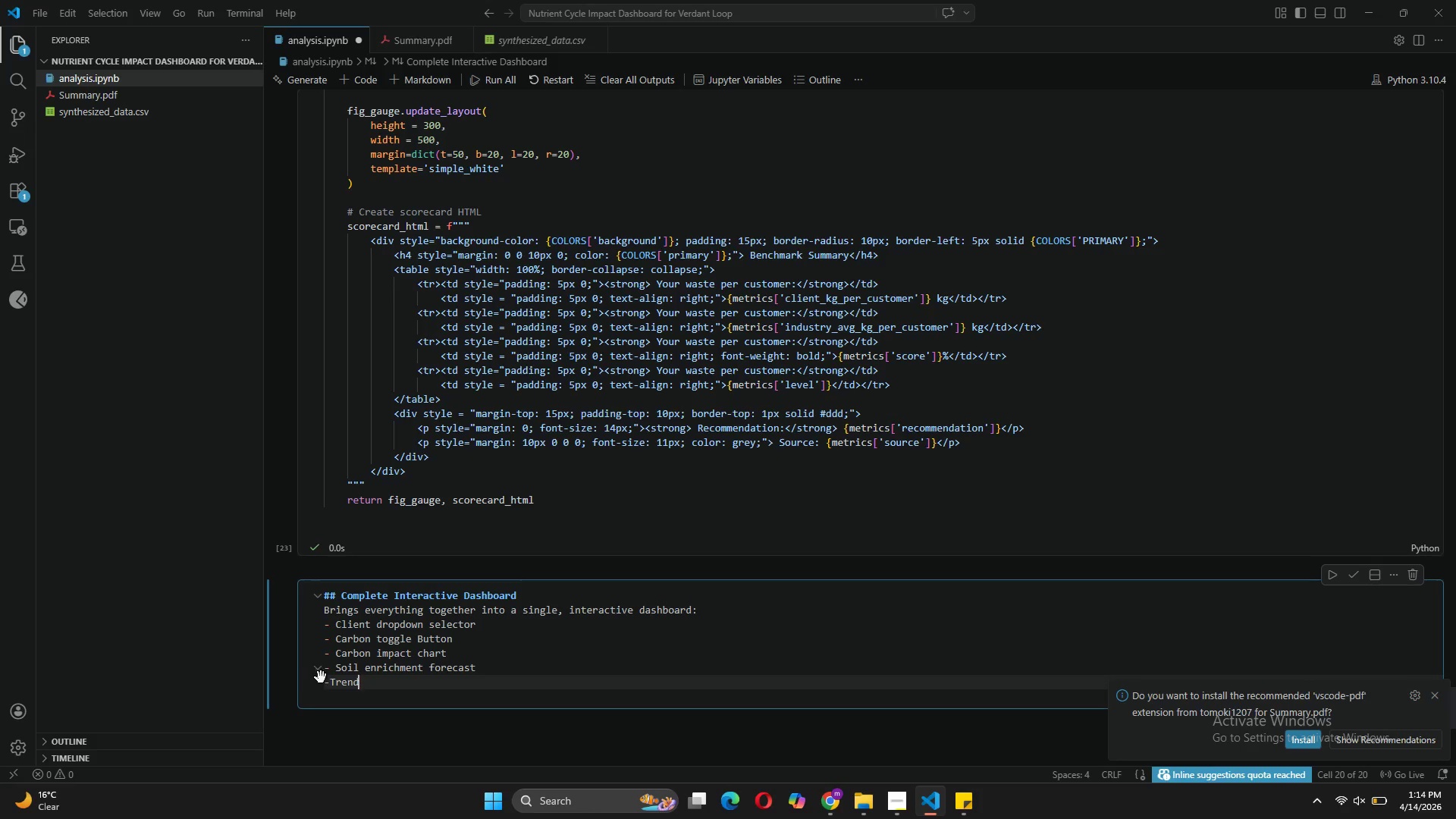 
left_click([331, 682])
 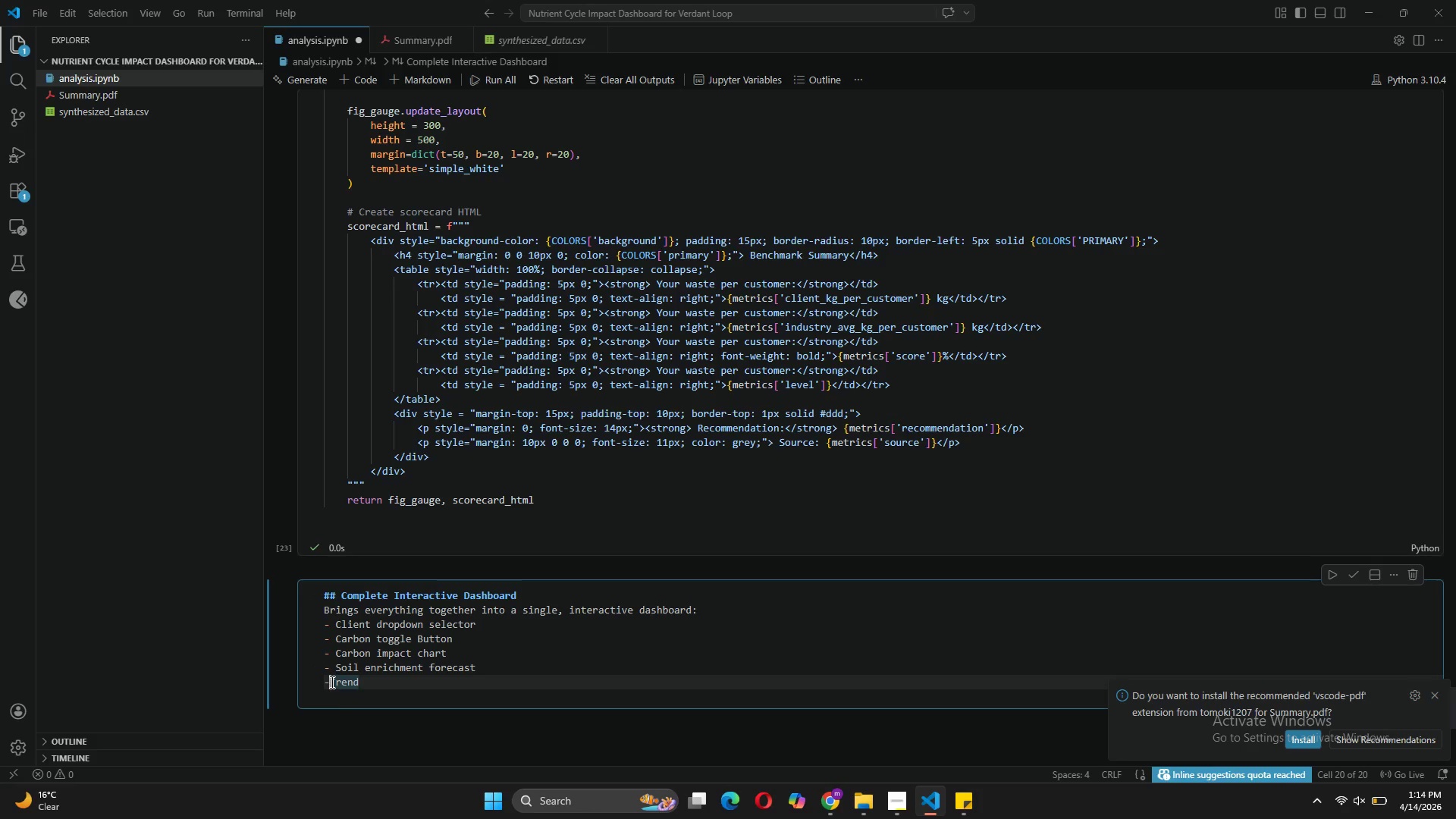 
key(Space)
 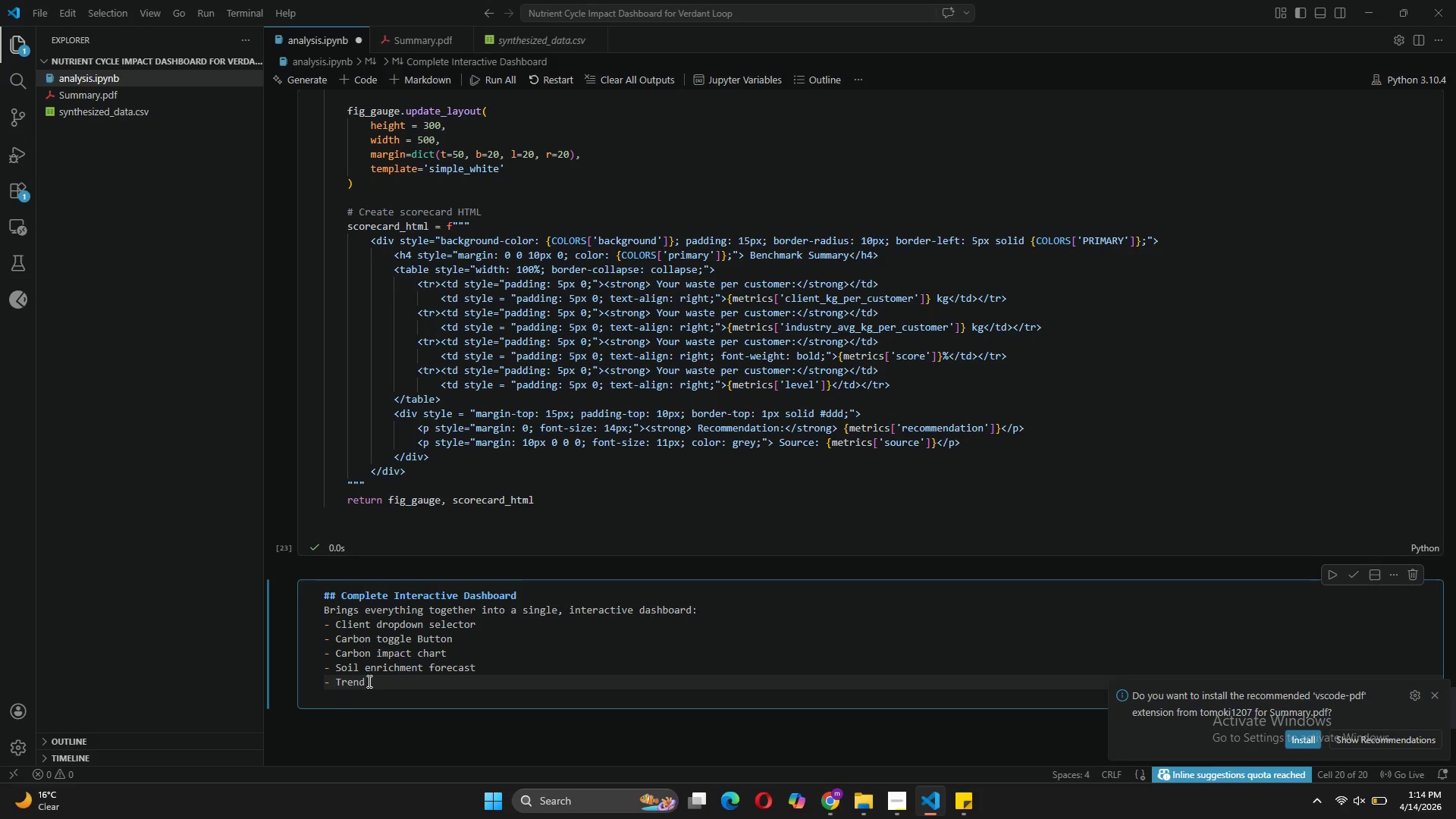 
left_click([368, 681])
 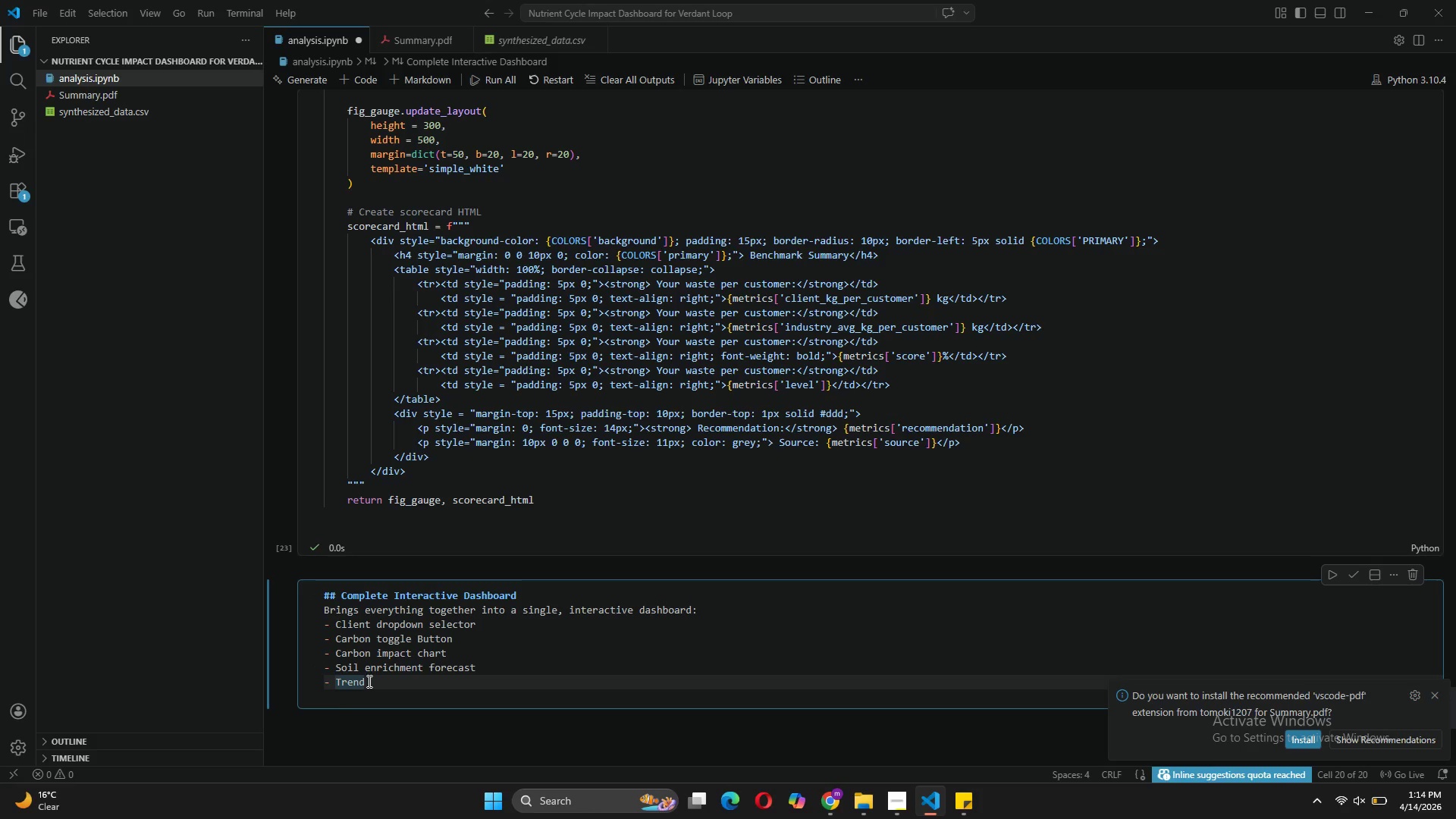 
type( analysis with seasonal spikes)
 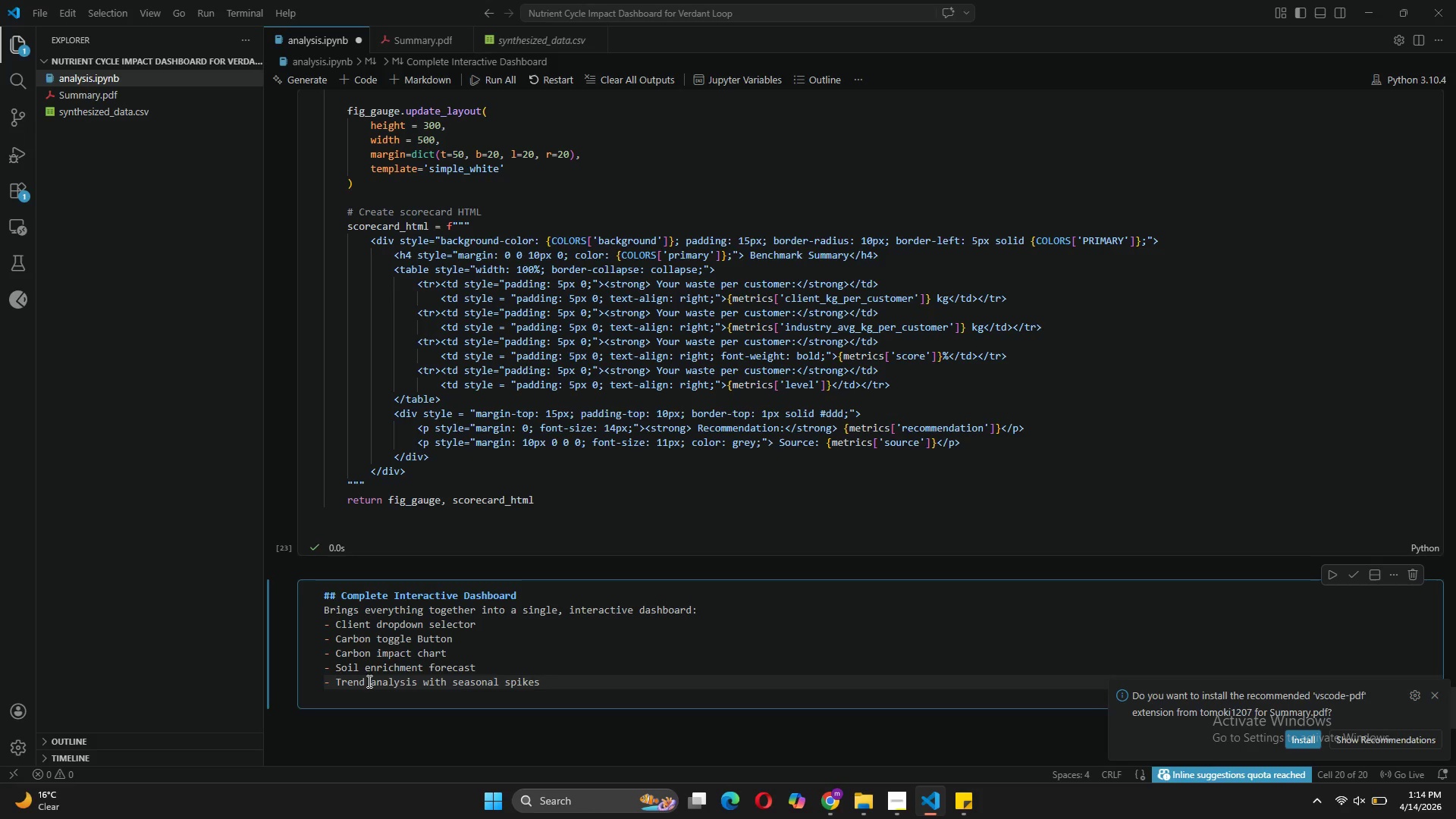 
key(Enter)
 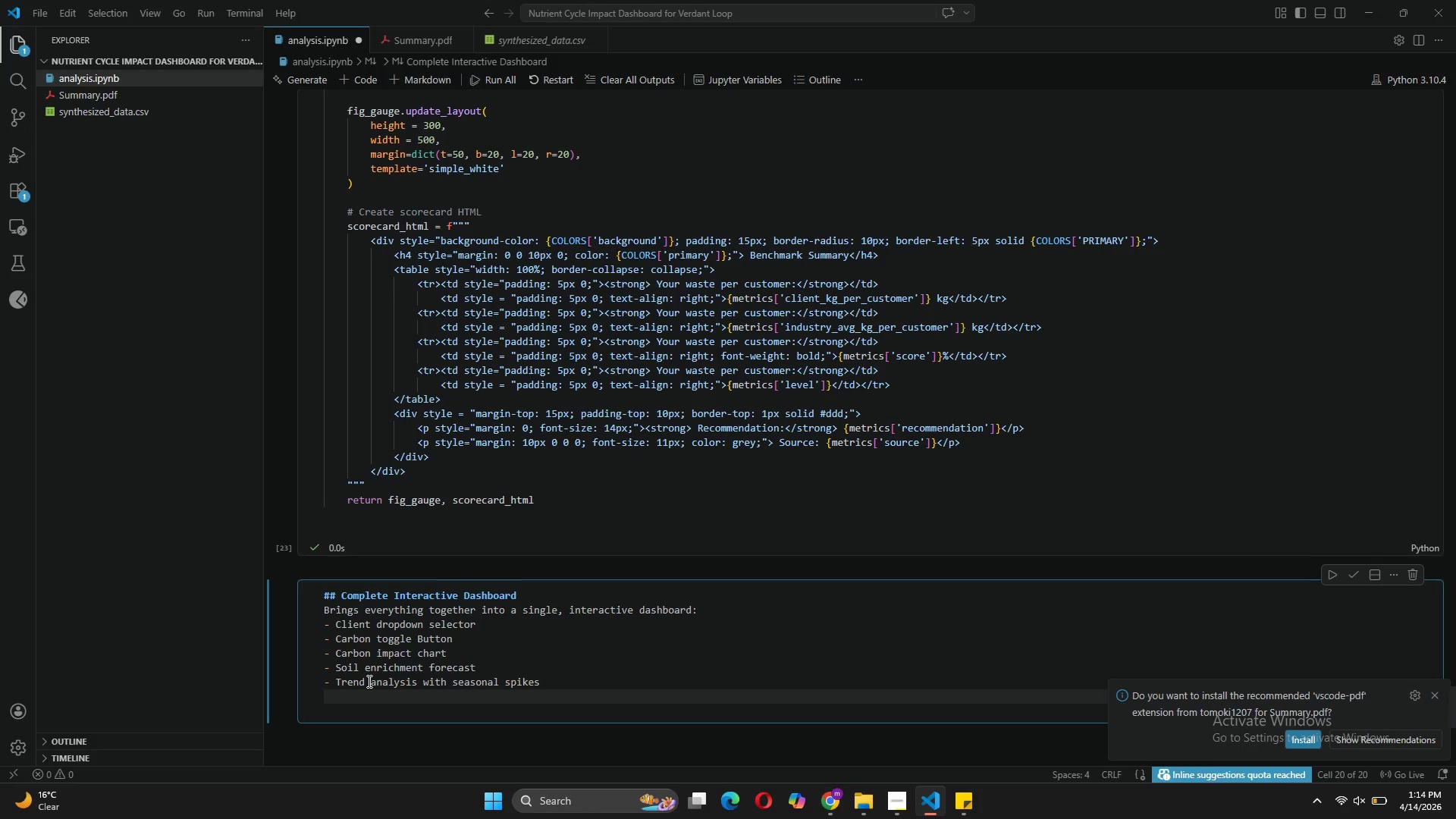 
type(- Benchmarking gauge and scorecard)
 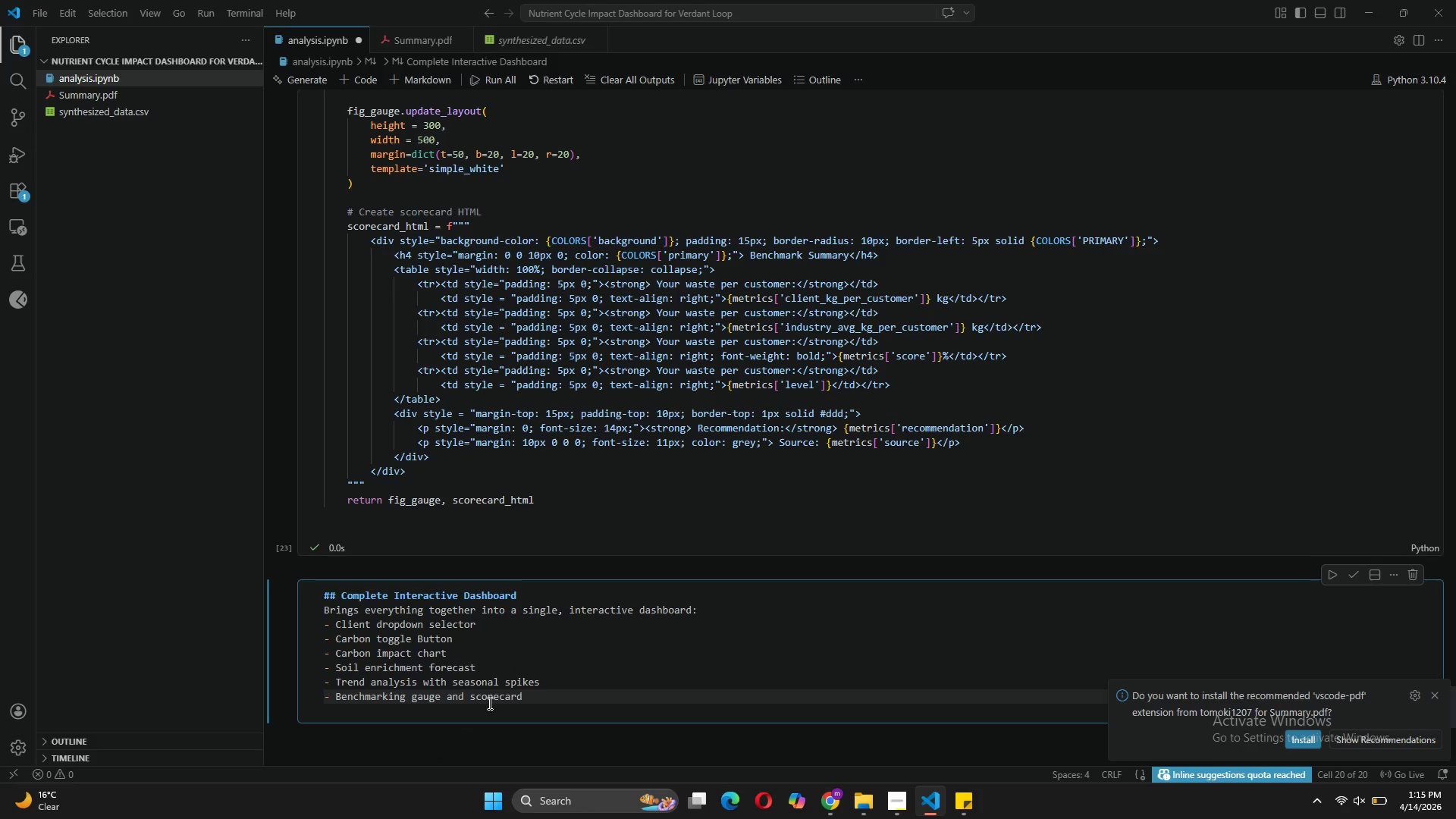 
wait(7.66)
 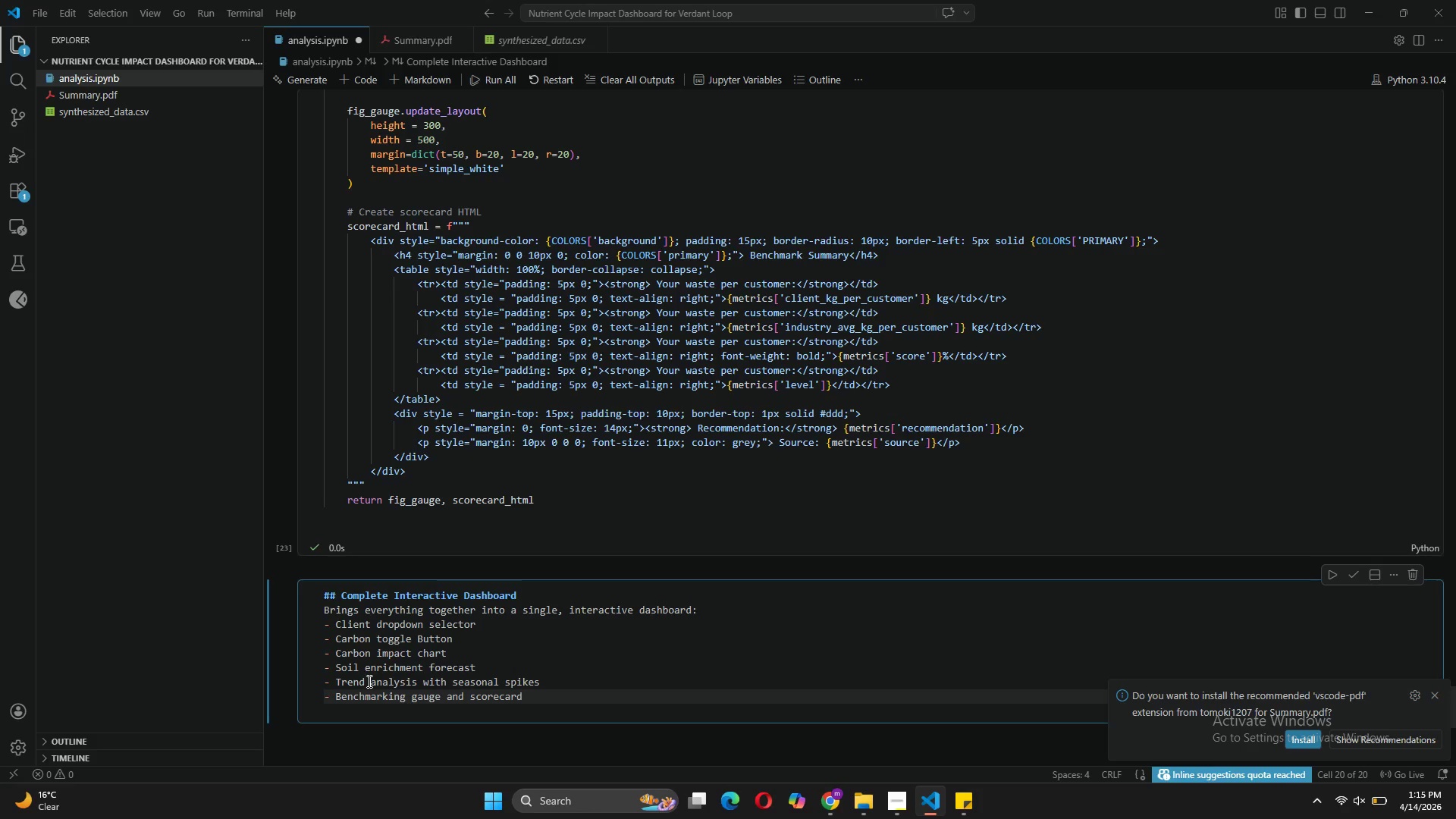 
key(Enter)
 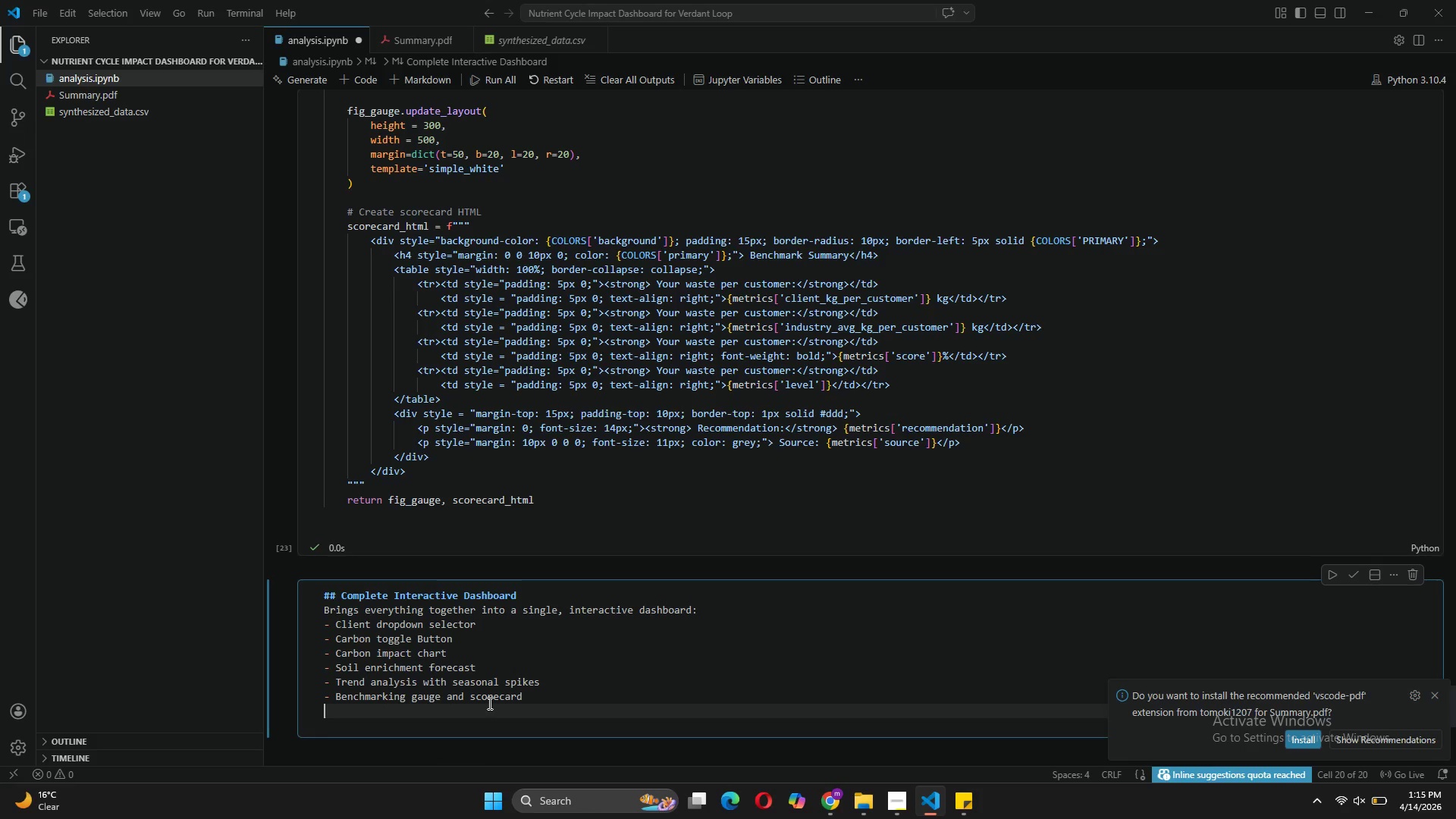 
key(Enter)
 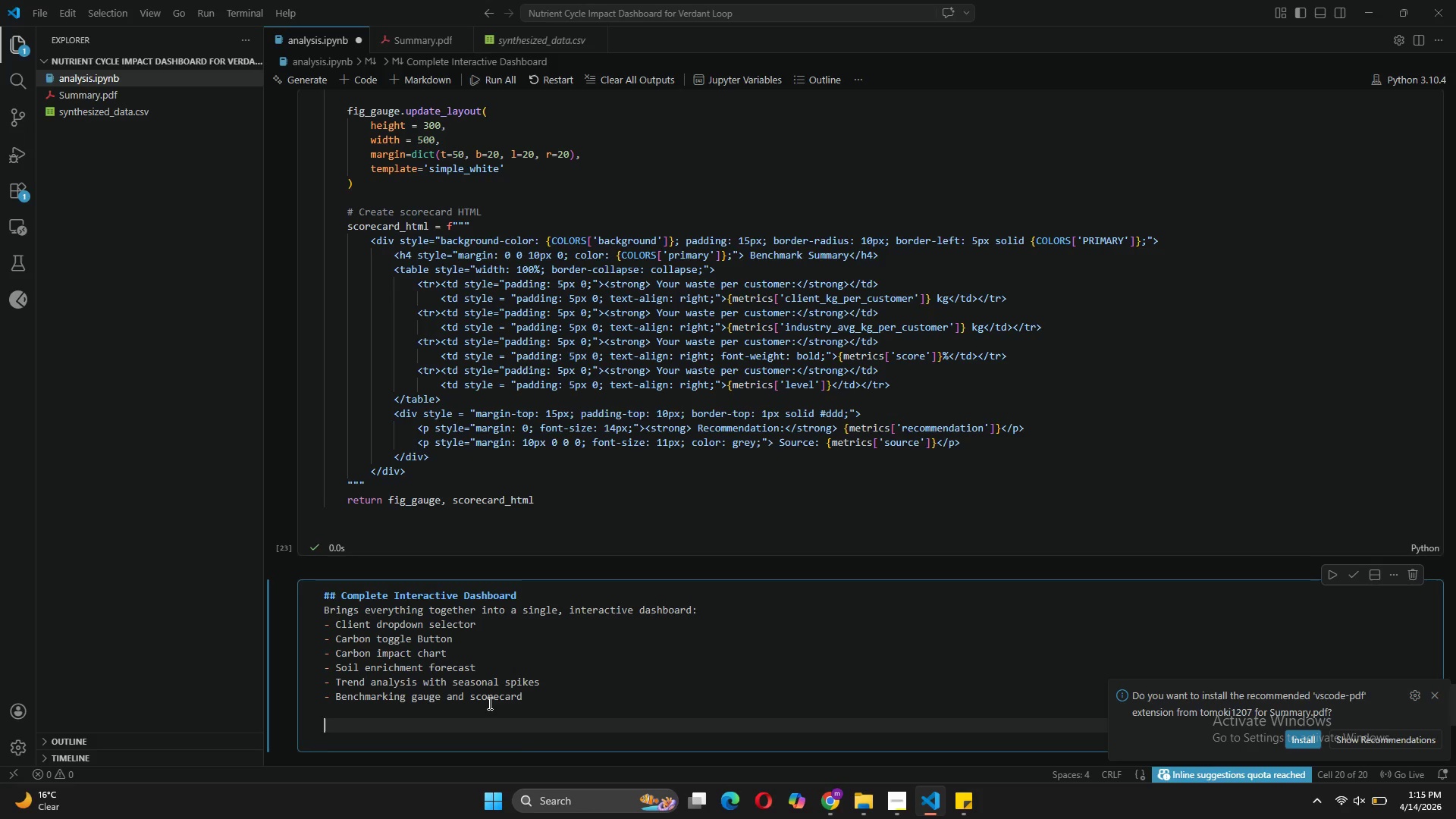 
type(### How to use)
 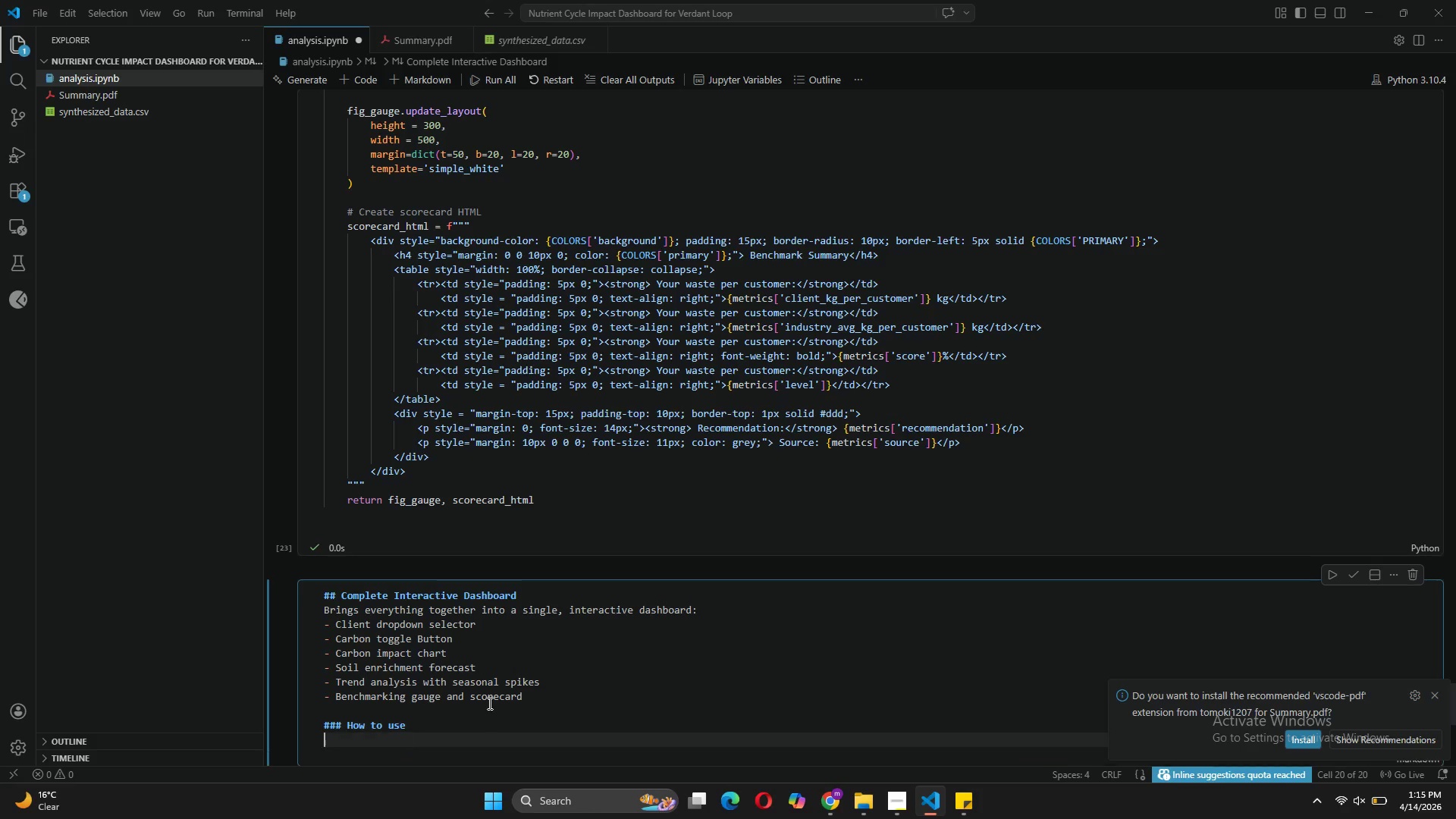 
key(Enter)
 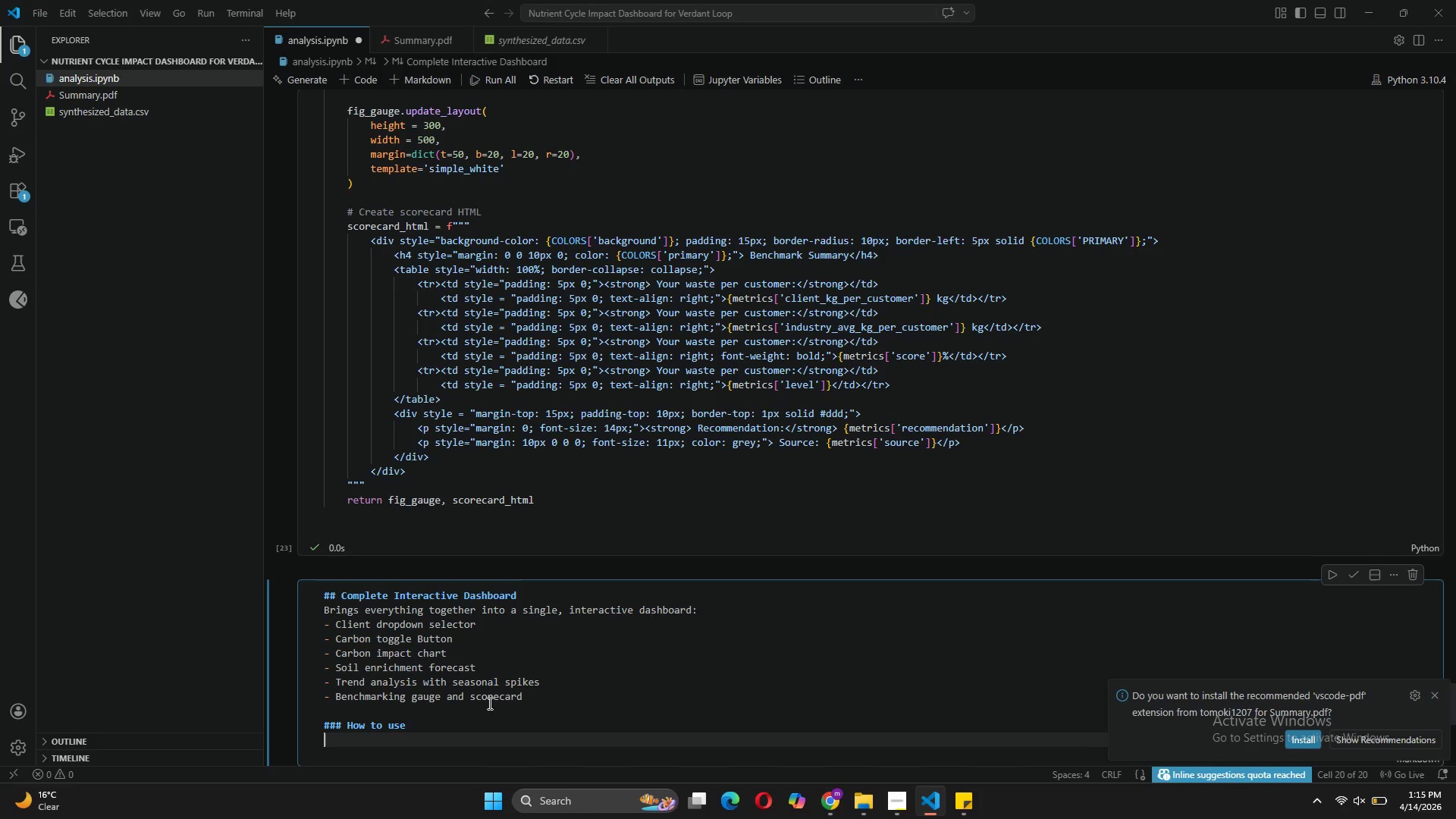 
type(1. See)
key(Backspace)
type(lect a client from the dropdown)
 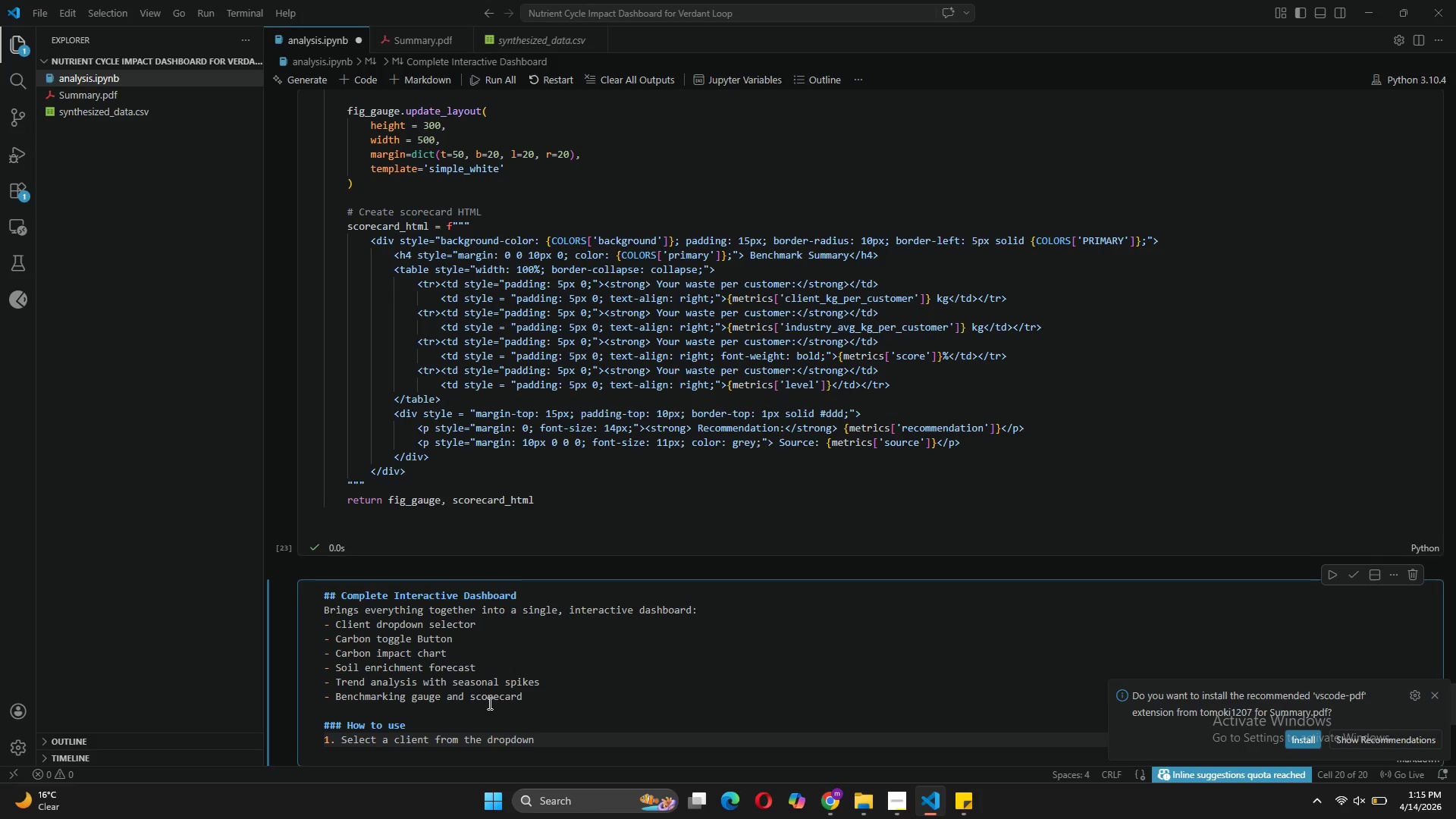 
key(Enter)
 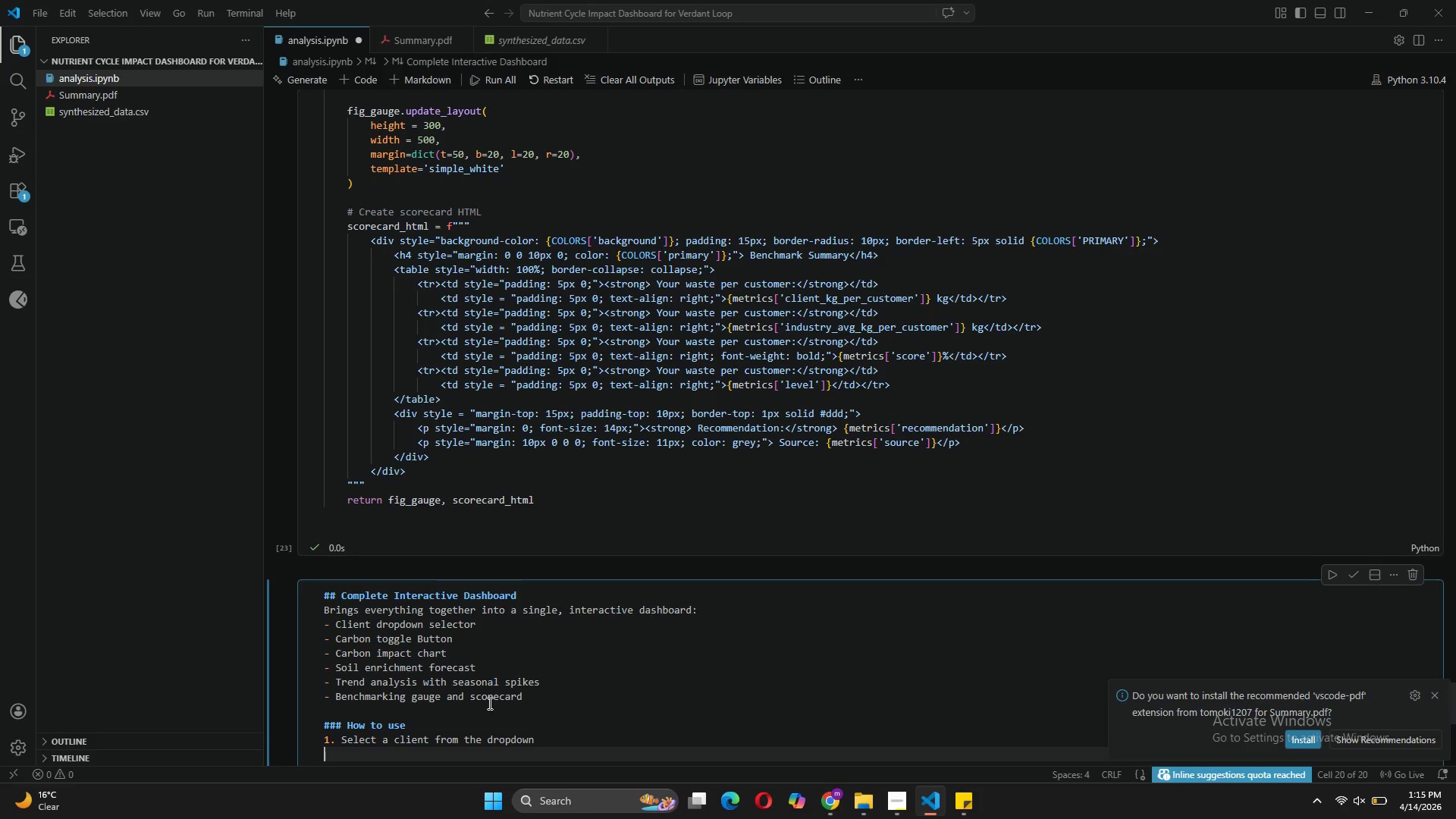 
type(2. Toggle carbon view to see diverted vs sequestered)
 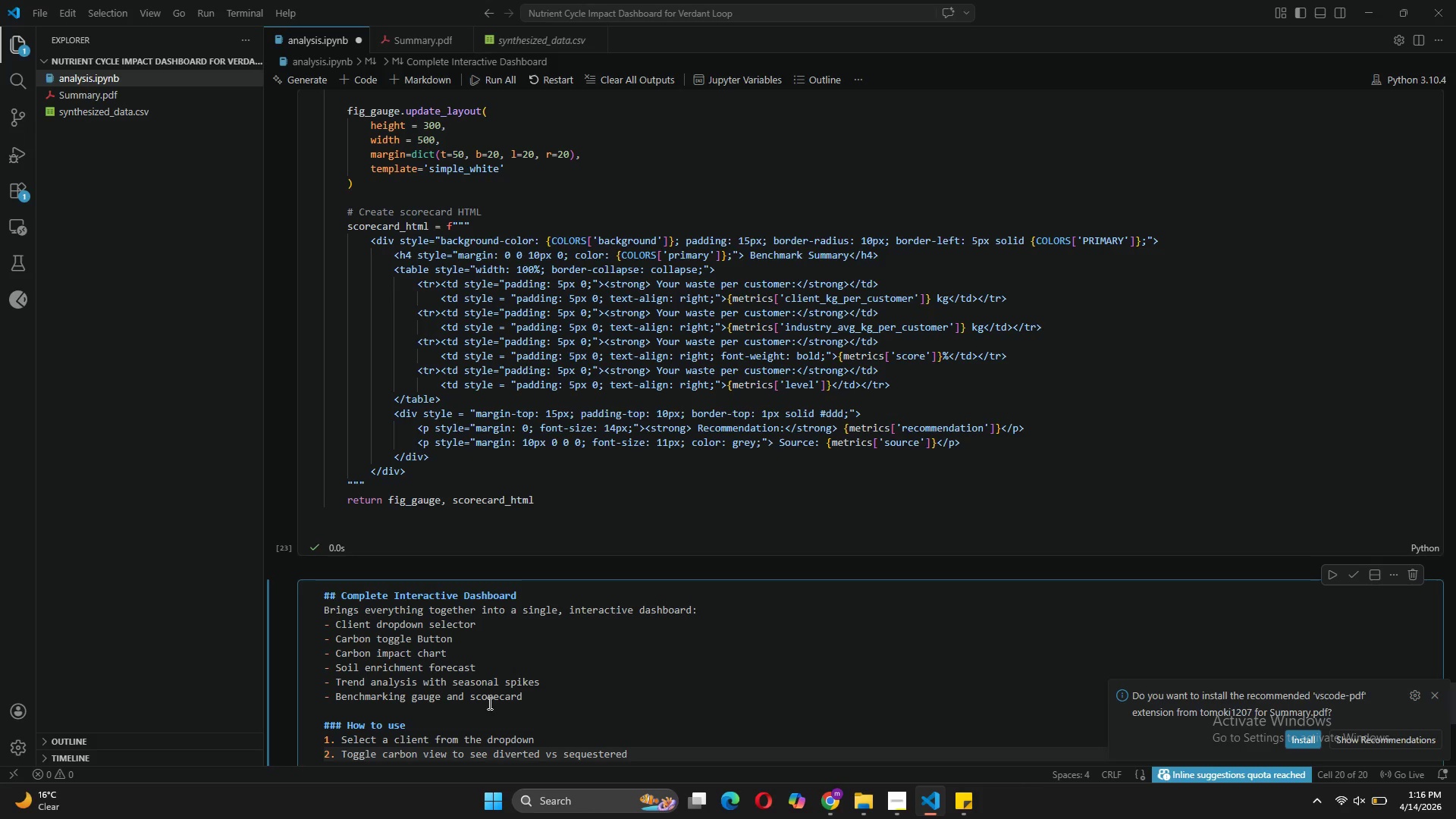 
key(Enter)
 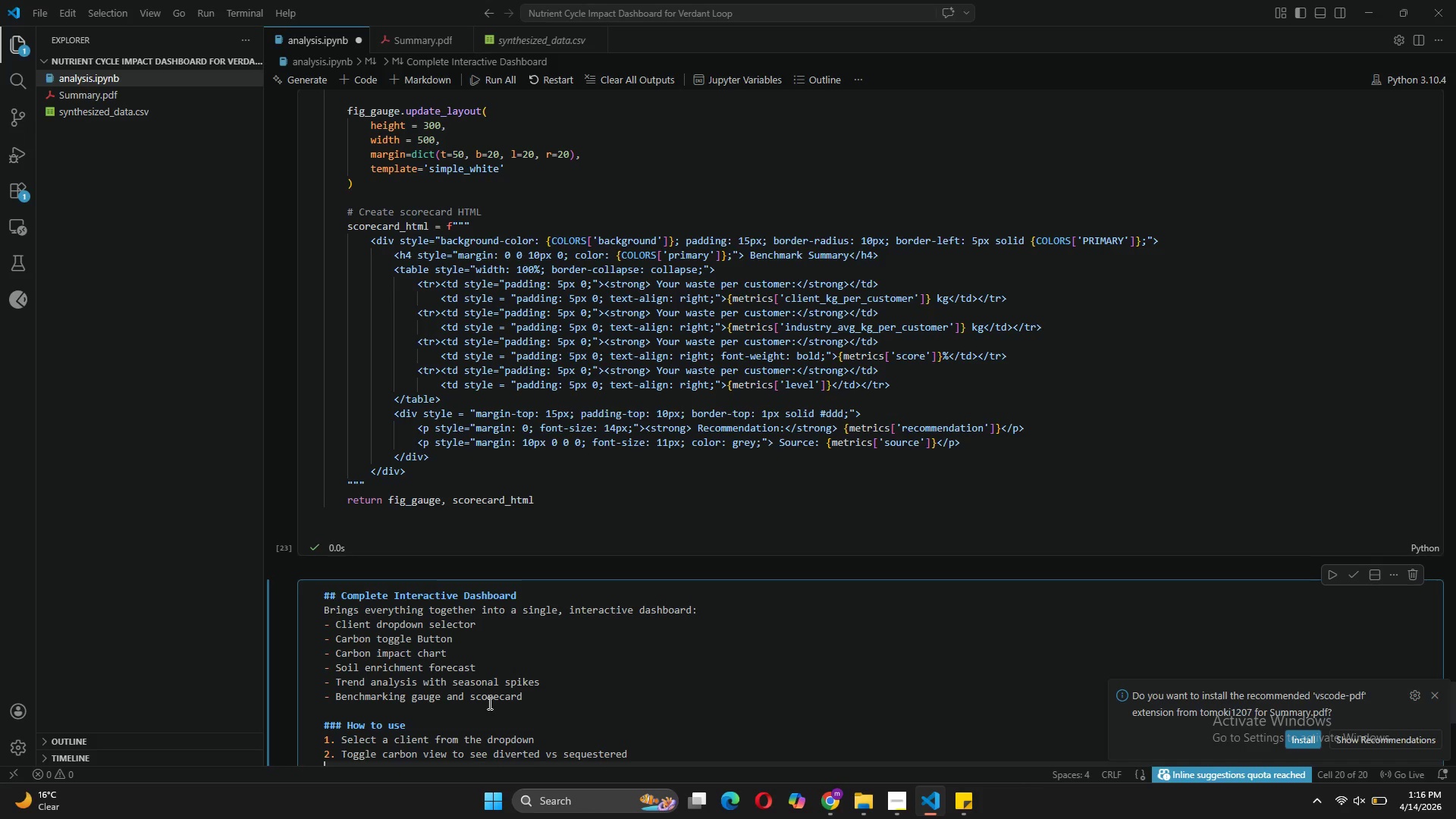 
type(3. Hover over ca)
key(Backspace)
type(harts for exact values)
 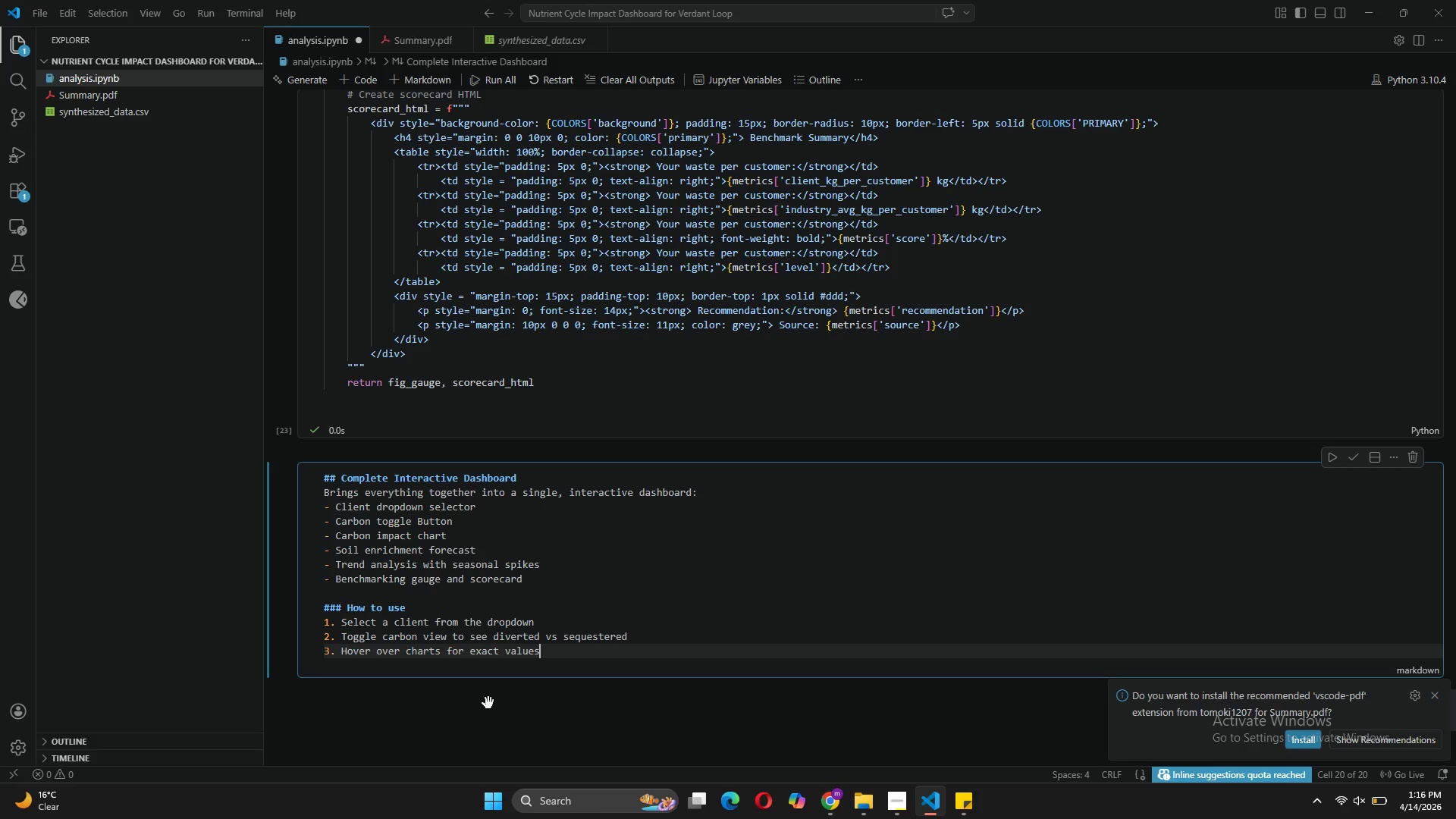 
key(Enter)
 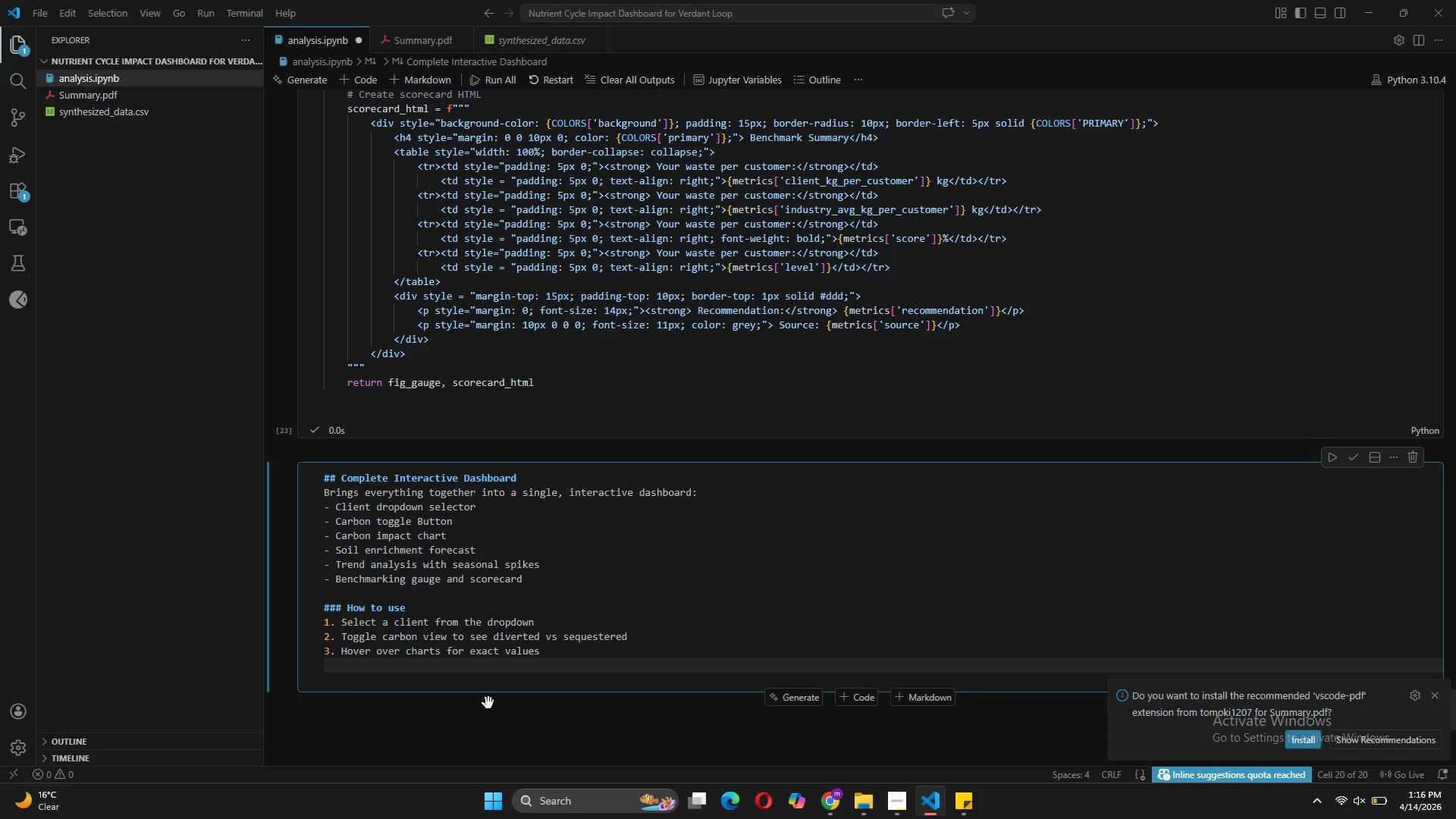 
type(4. Ce)
key(Backspace)
type(heck the gauge to see how you compare to industry)
 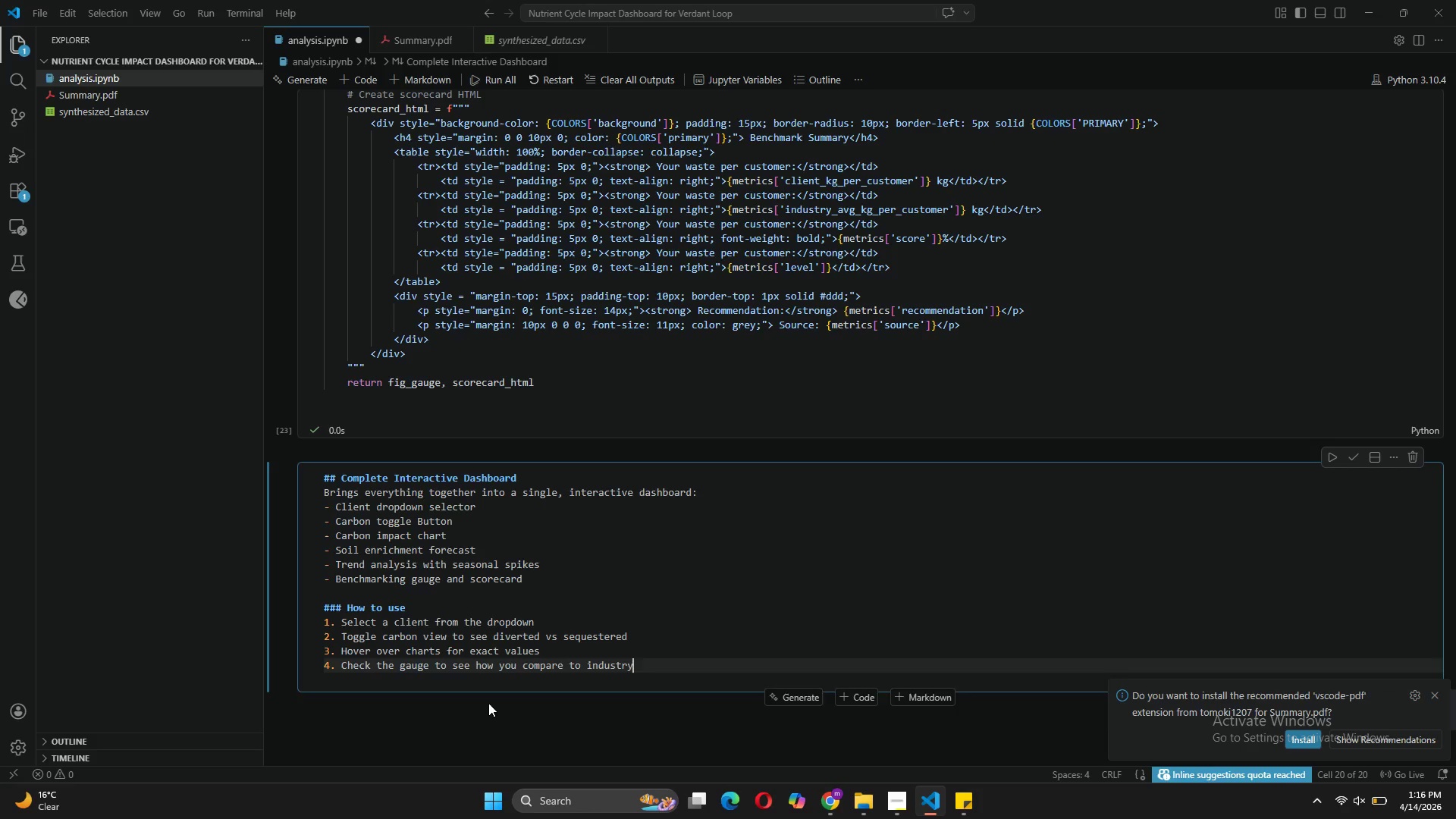 
key(Enter)
 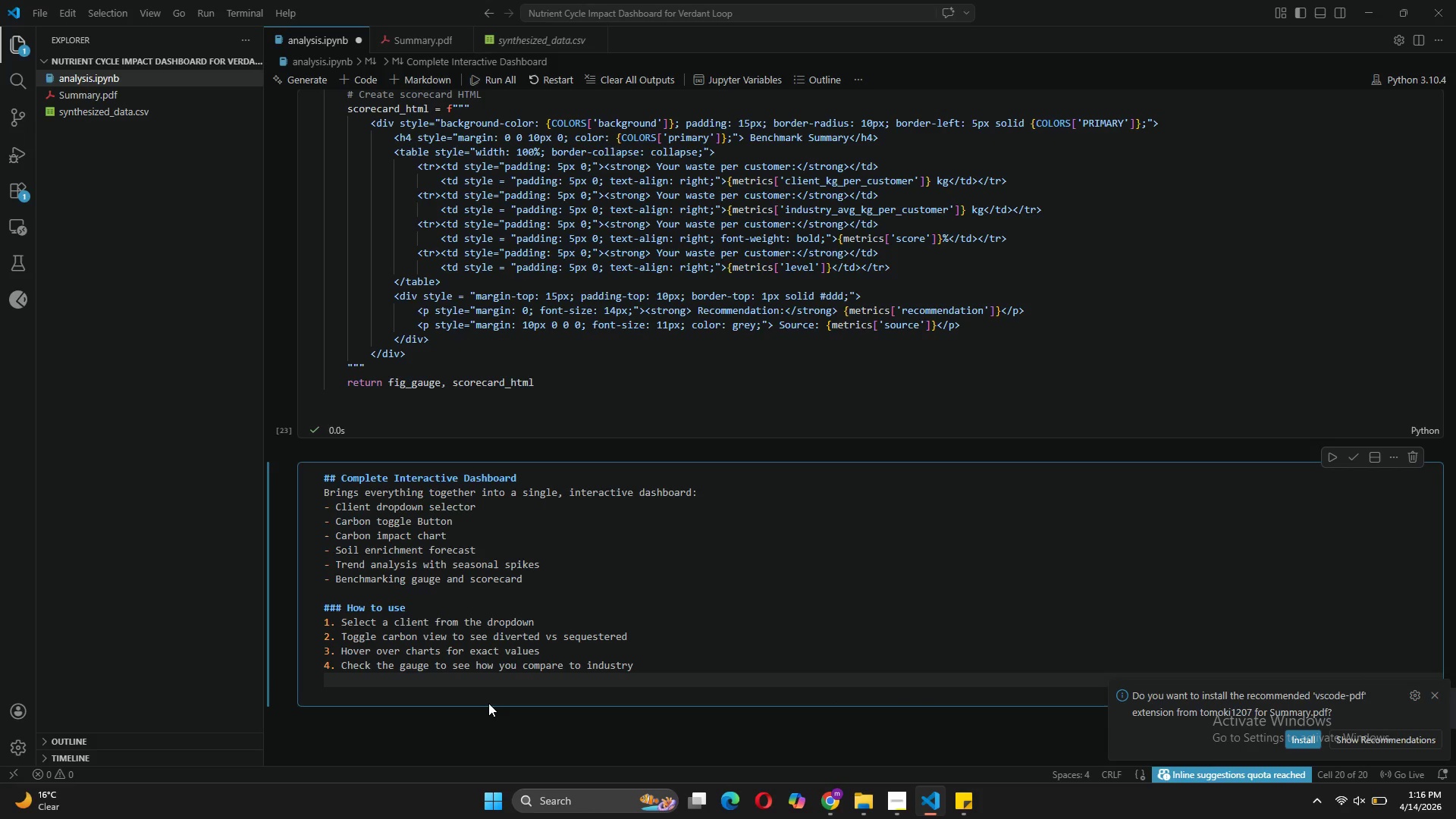 
type(5. Read the recommendatio for actioable next steps)
 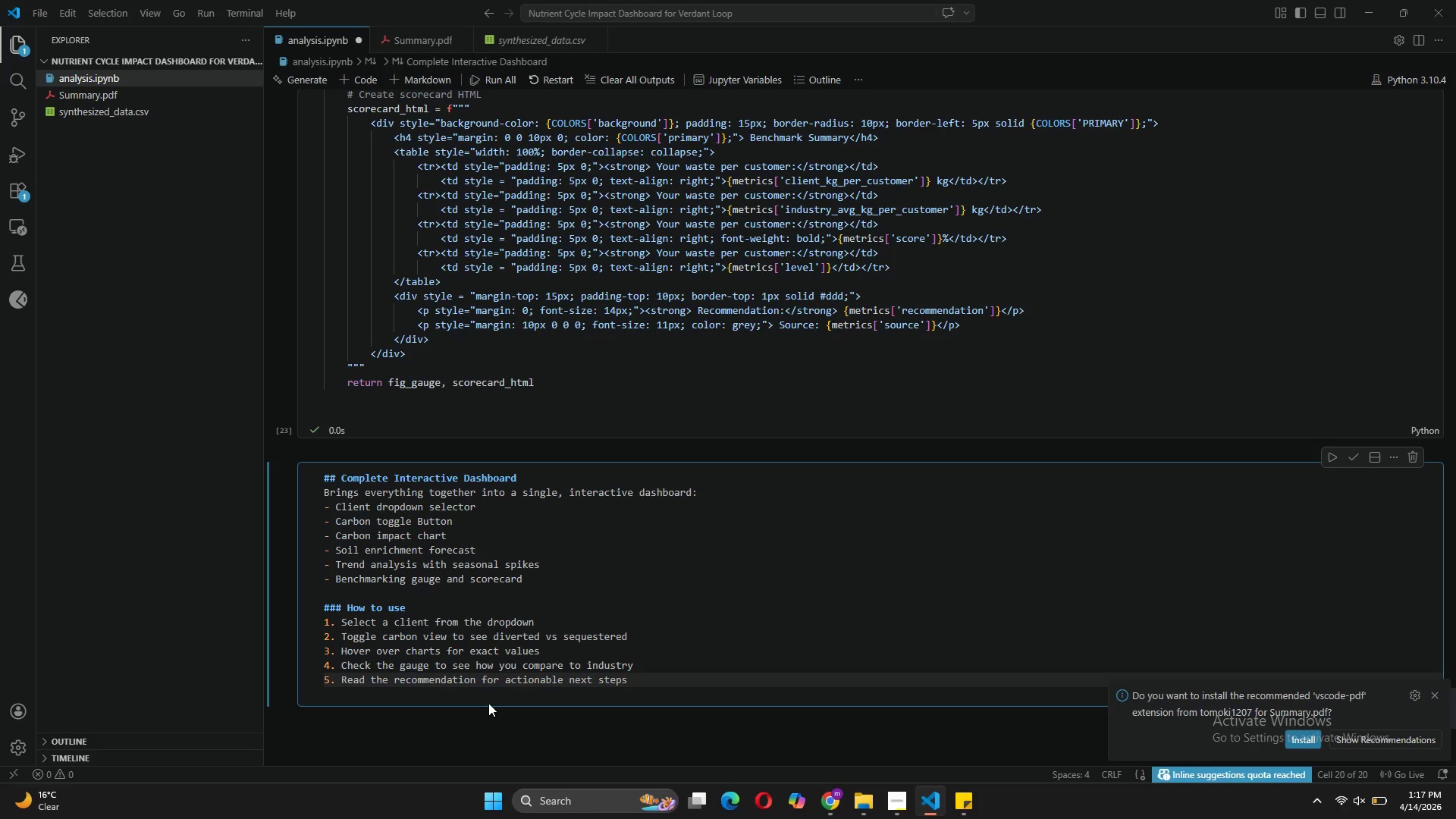 
wait(8.92)
 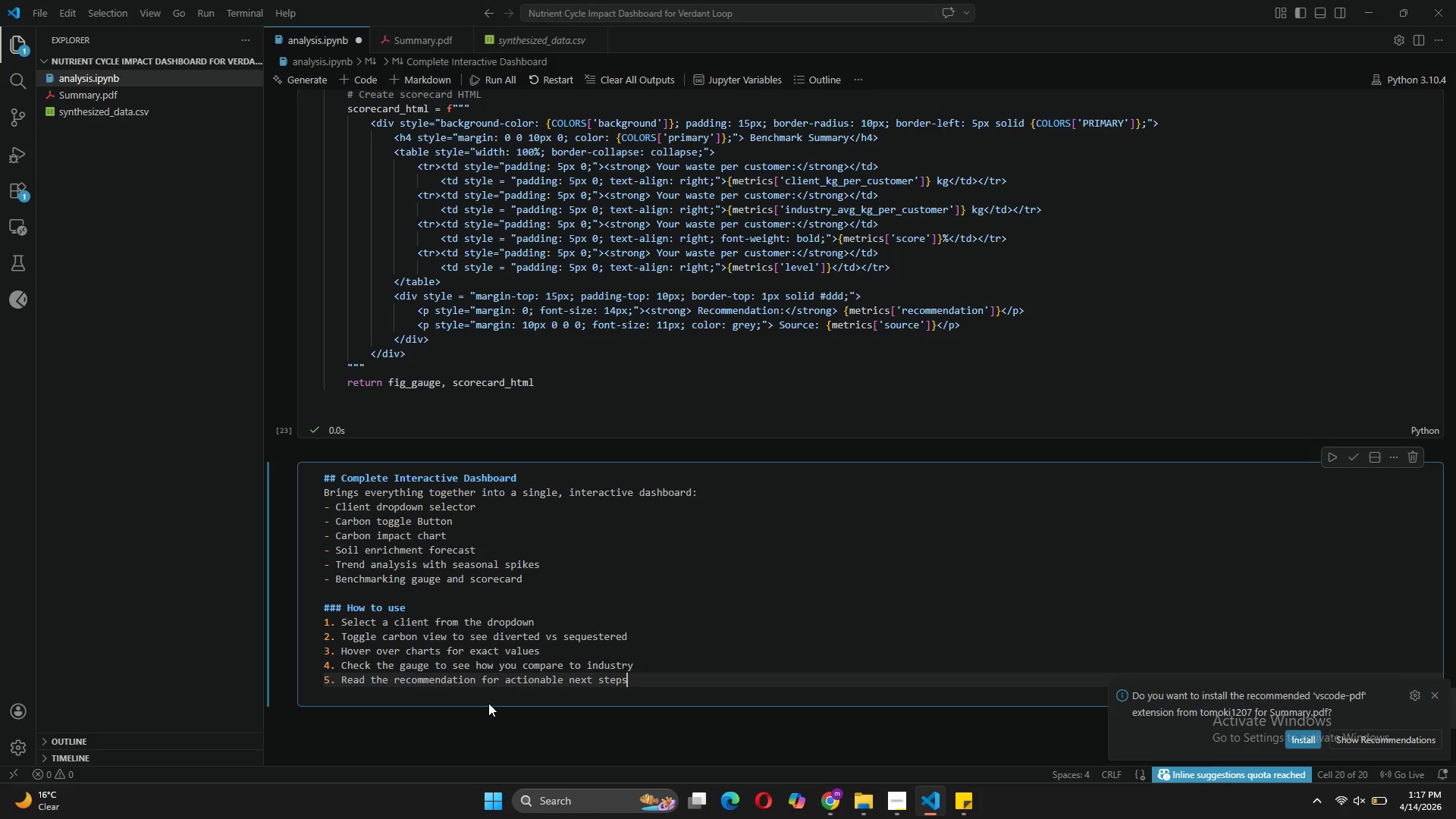 
left_click([1439, 689])
 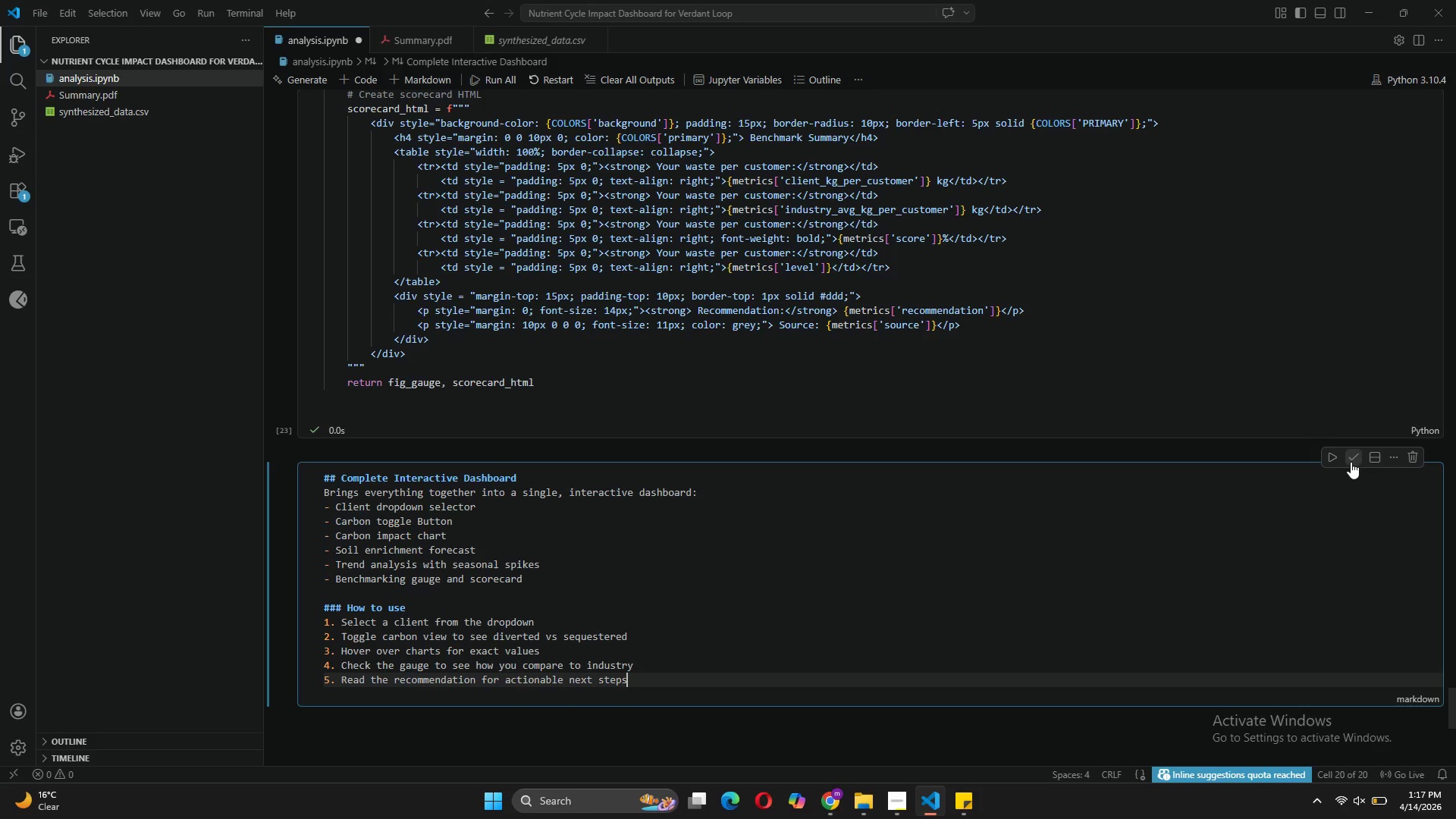 
left_click([1355, 450])
 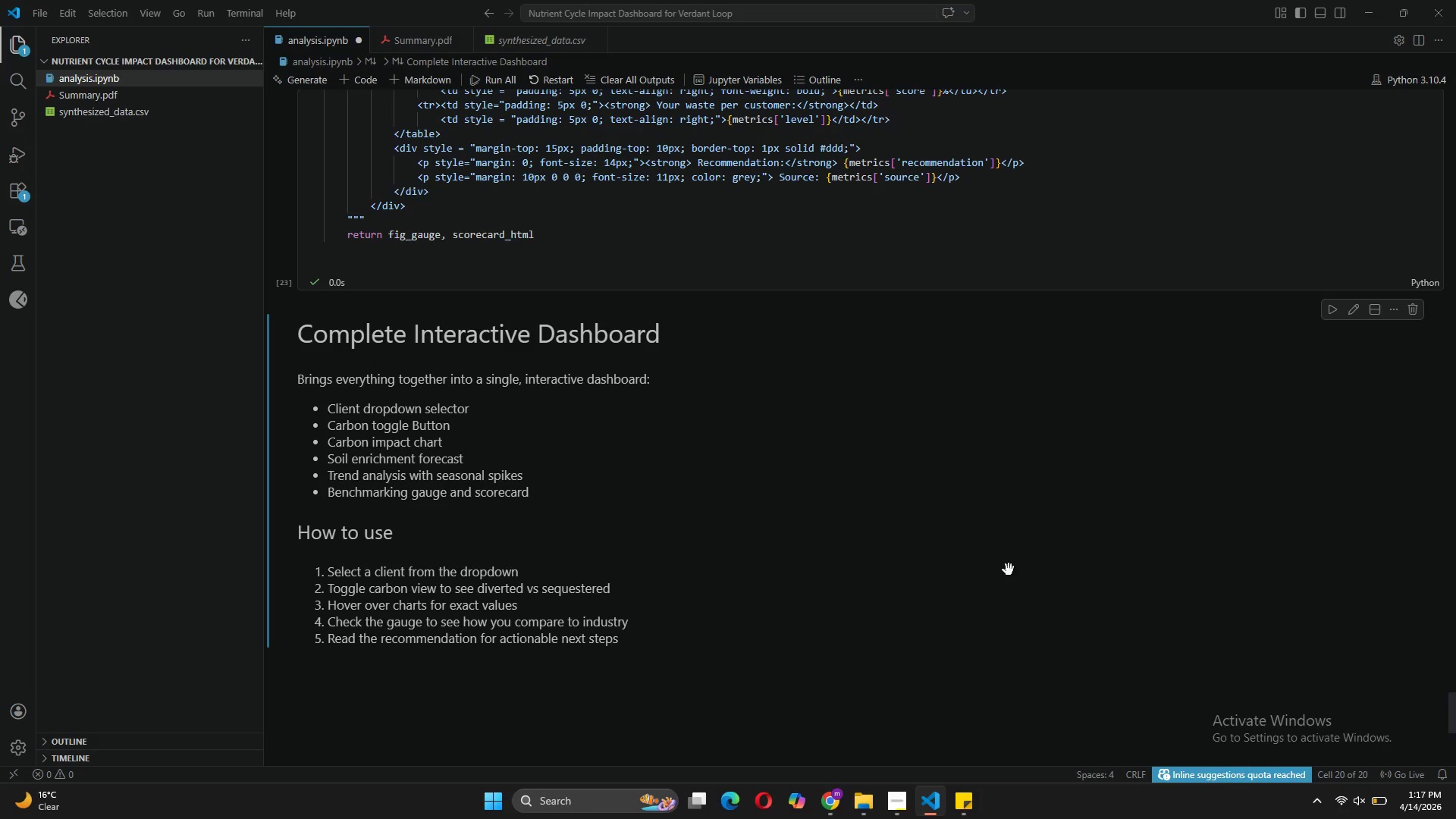 
wait(7.48)
 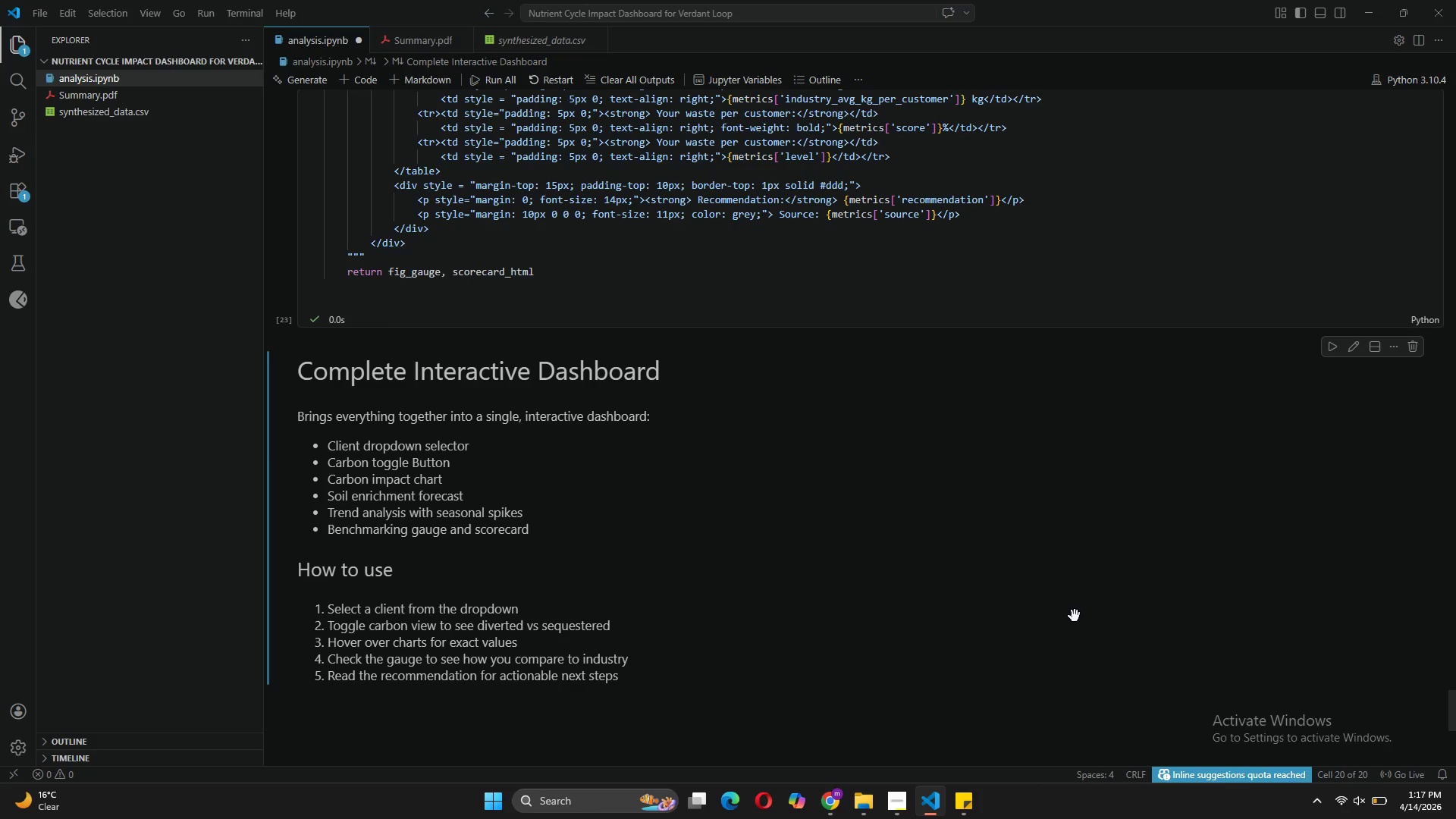 
left_click([361, 84])
 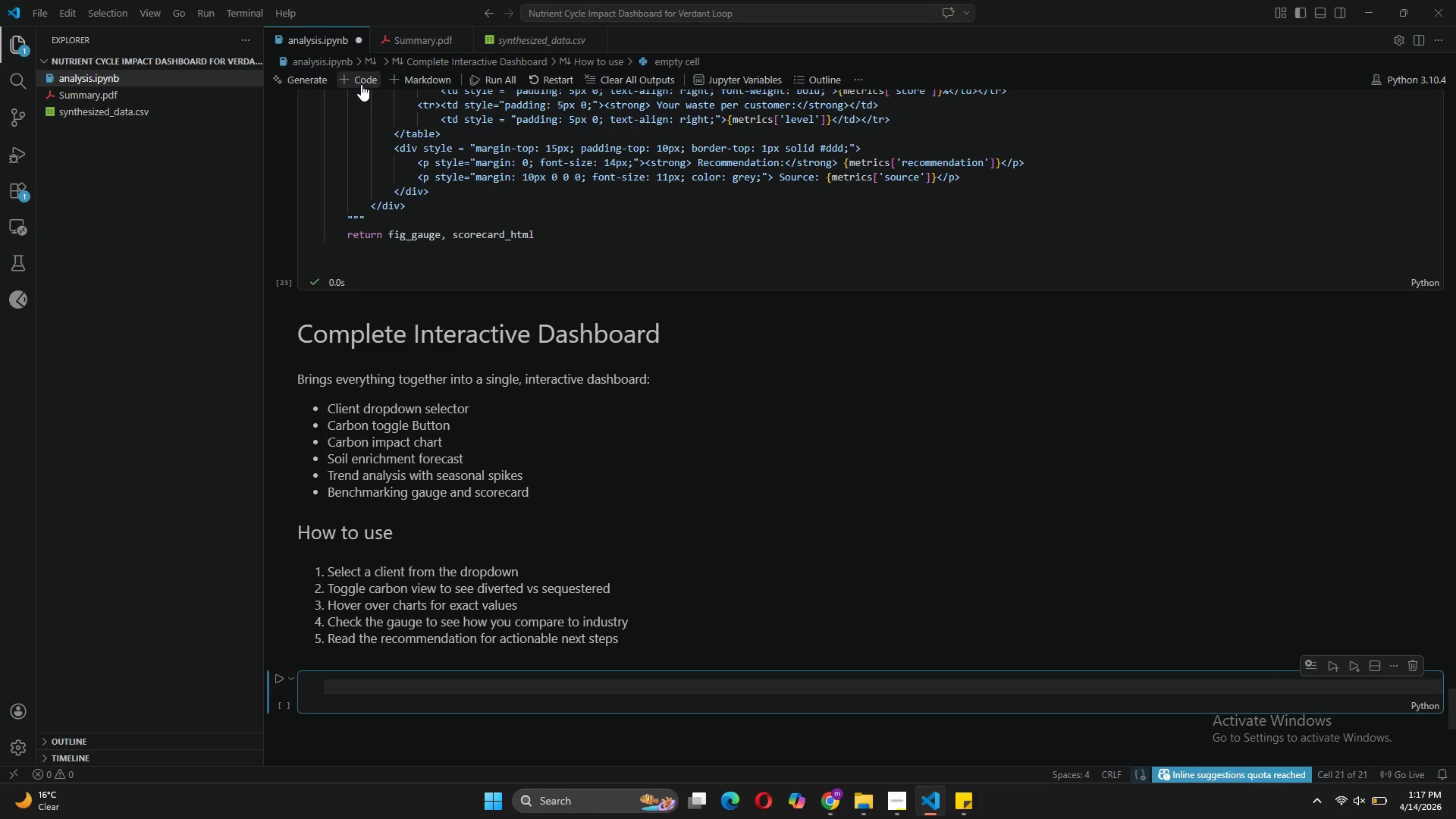 
type(# Final complete dashboard with all features)
 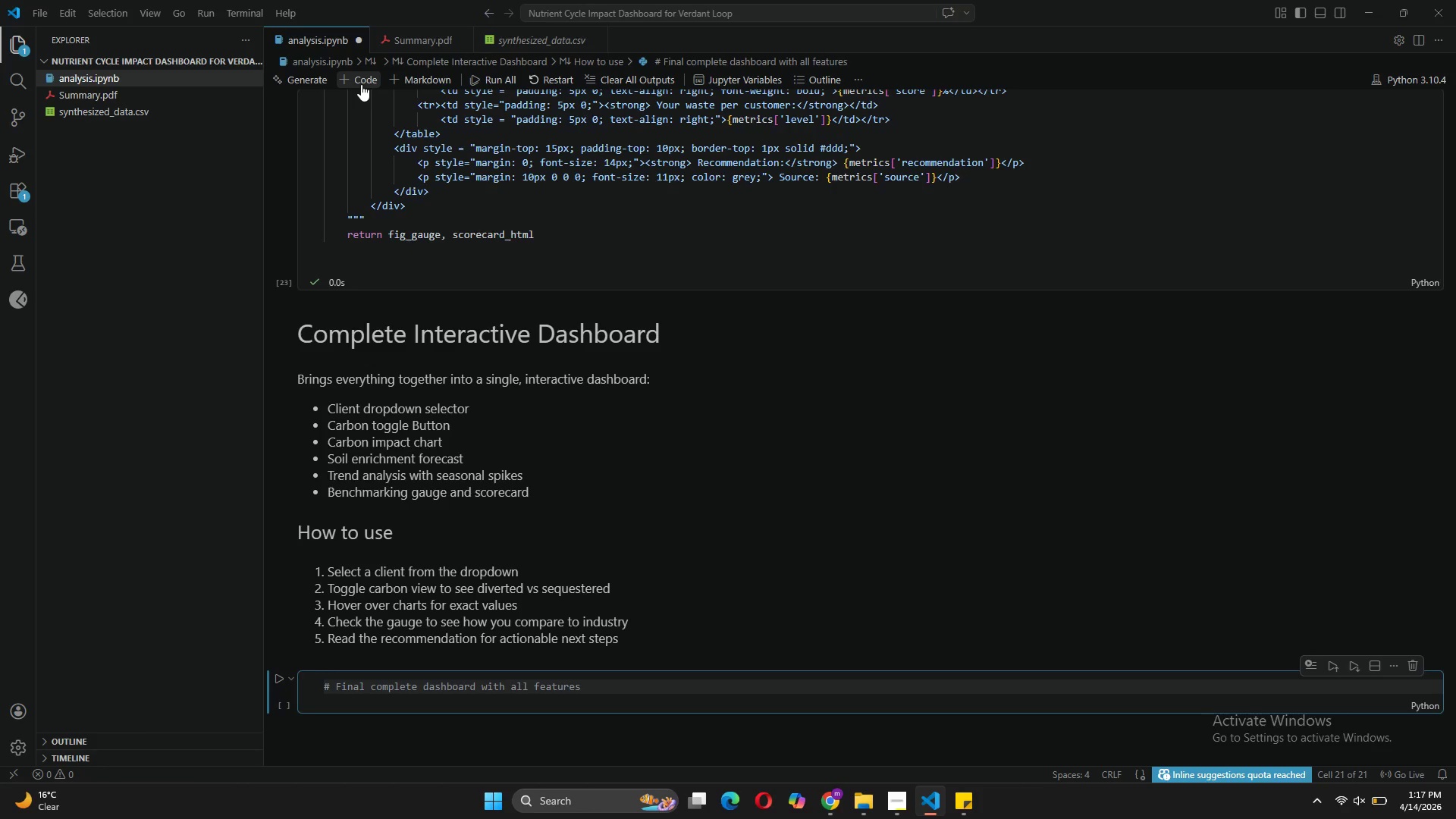 
key(Enter)
 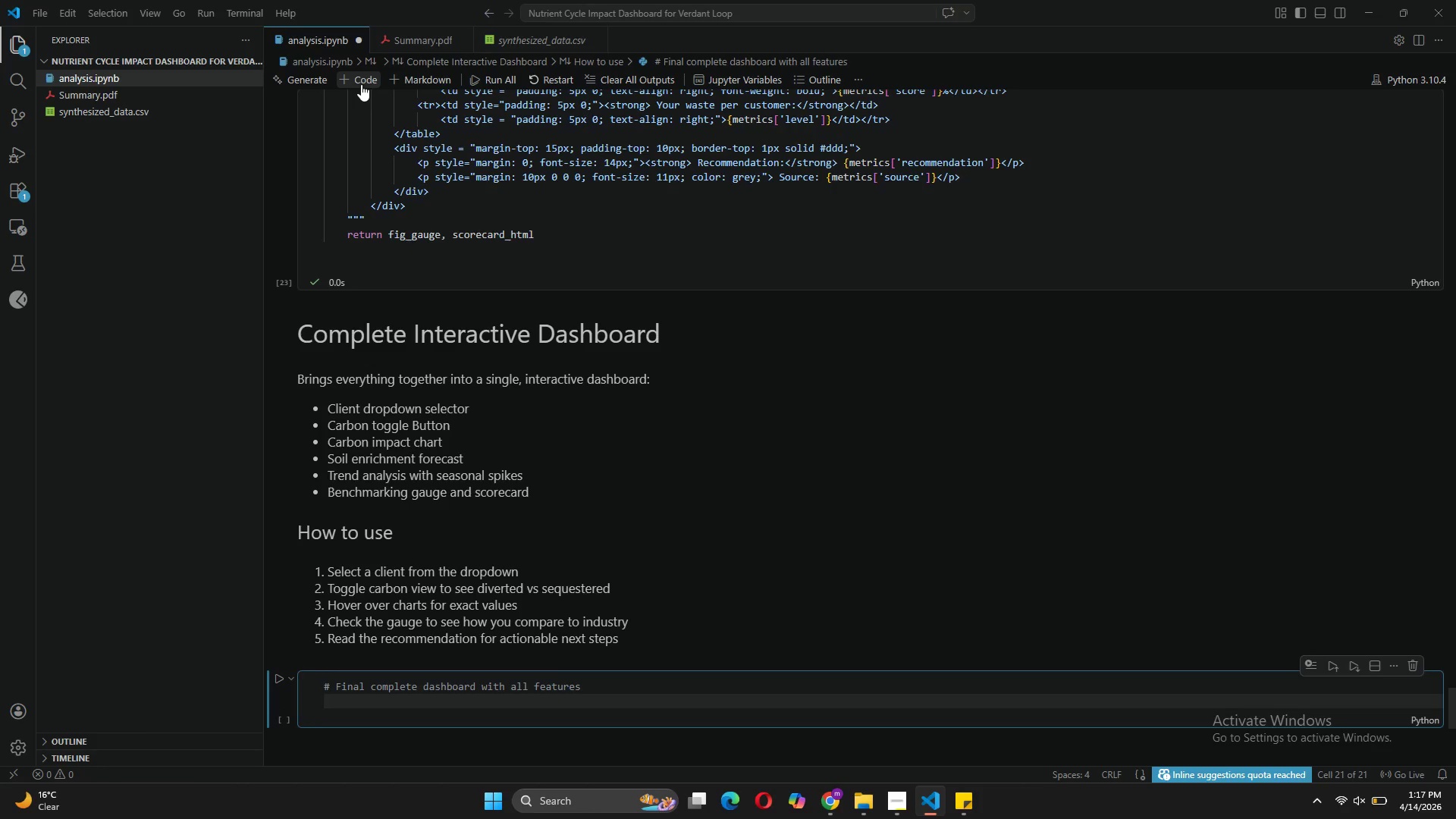 
key(Enter)
 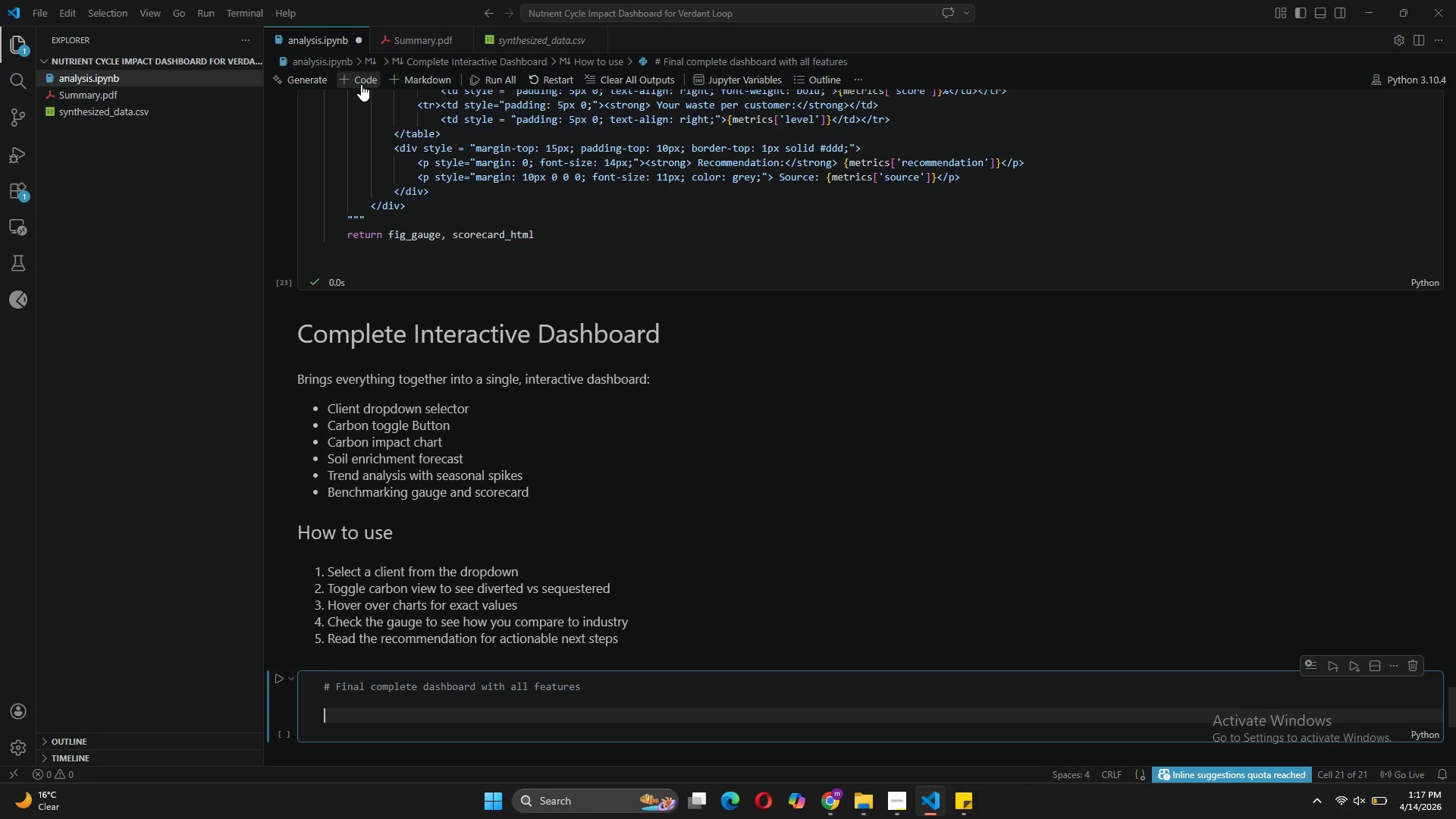 
type(# Create output container)
 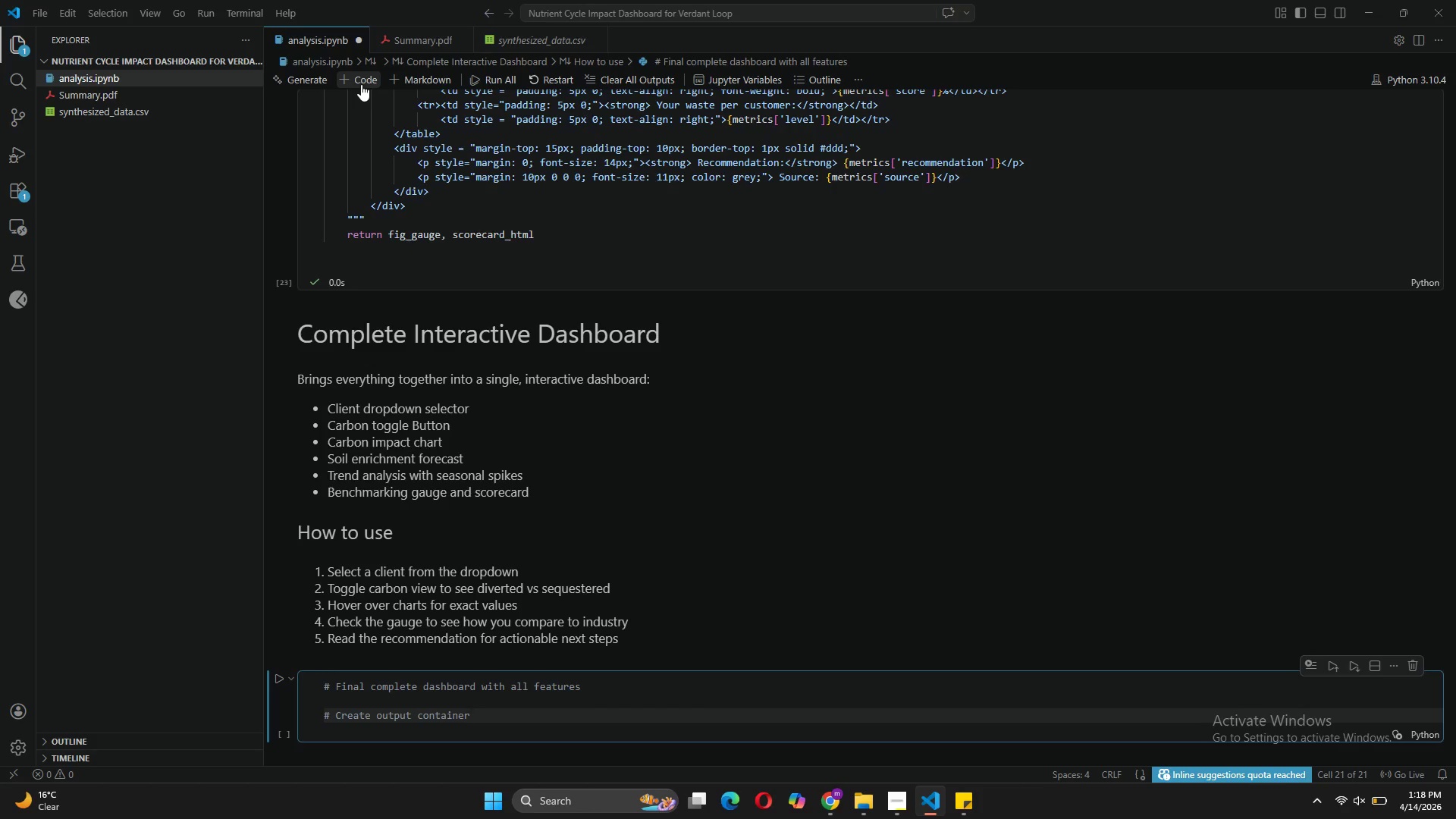 
key(Enter)
 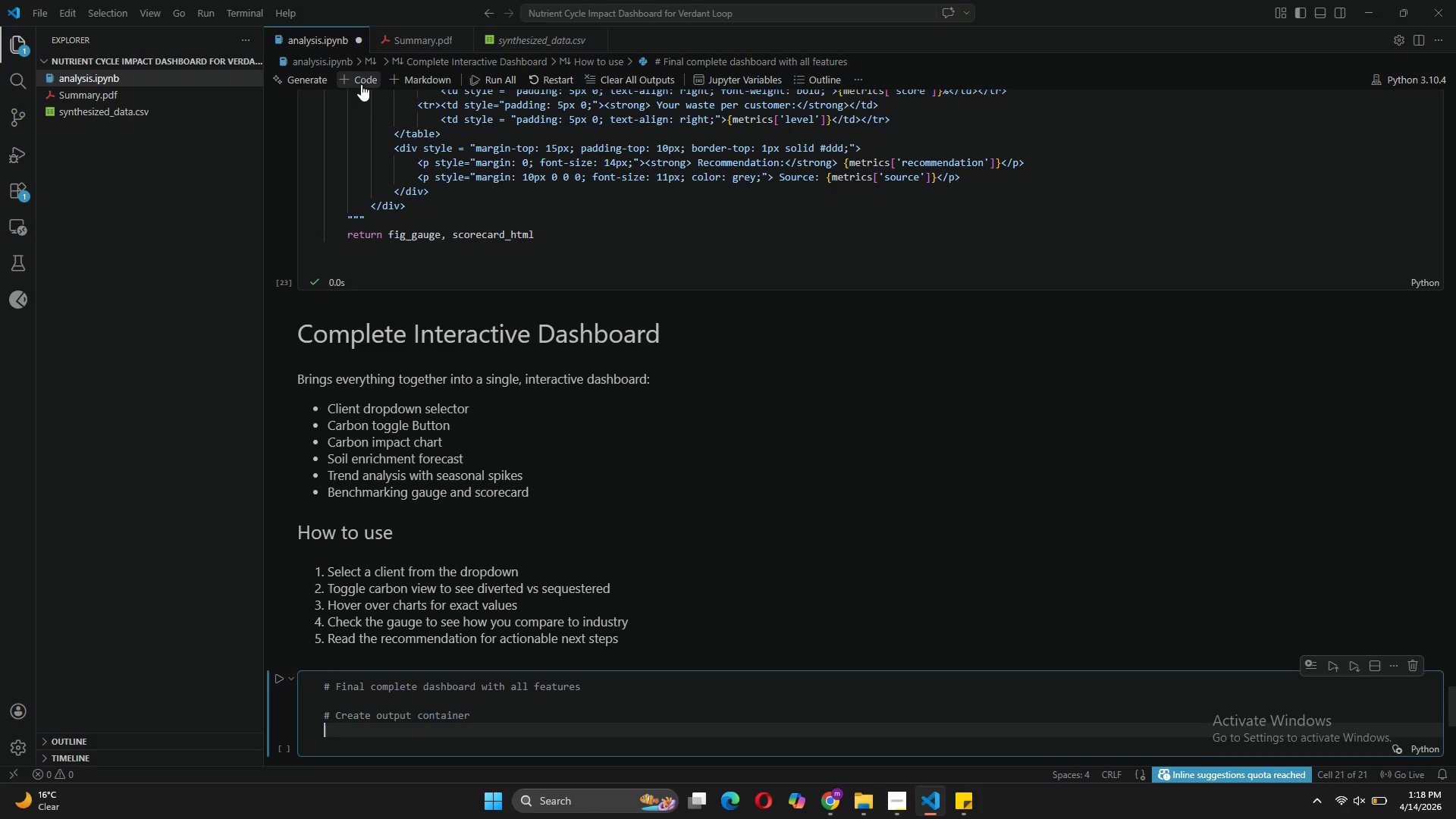 
type(final_output = widges)
key(Tab)
type(.Output()
 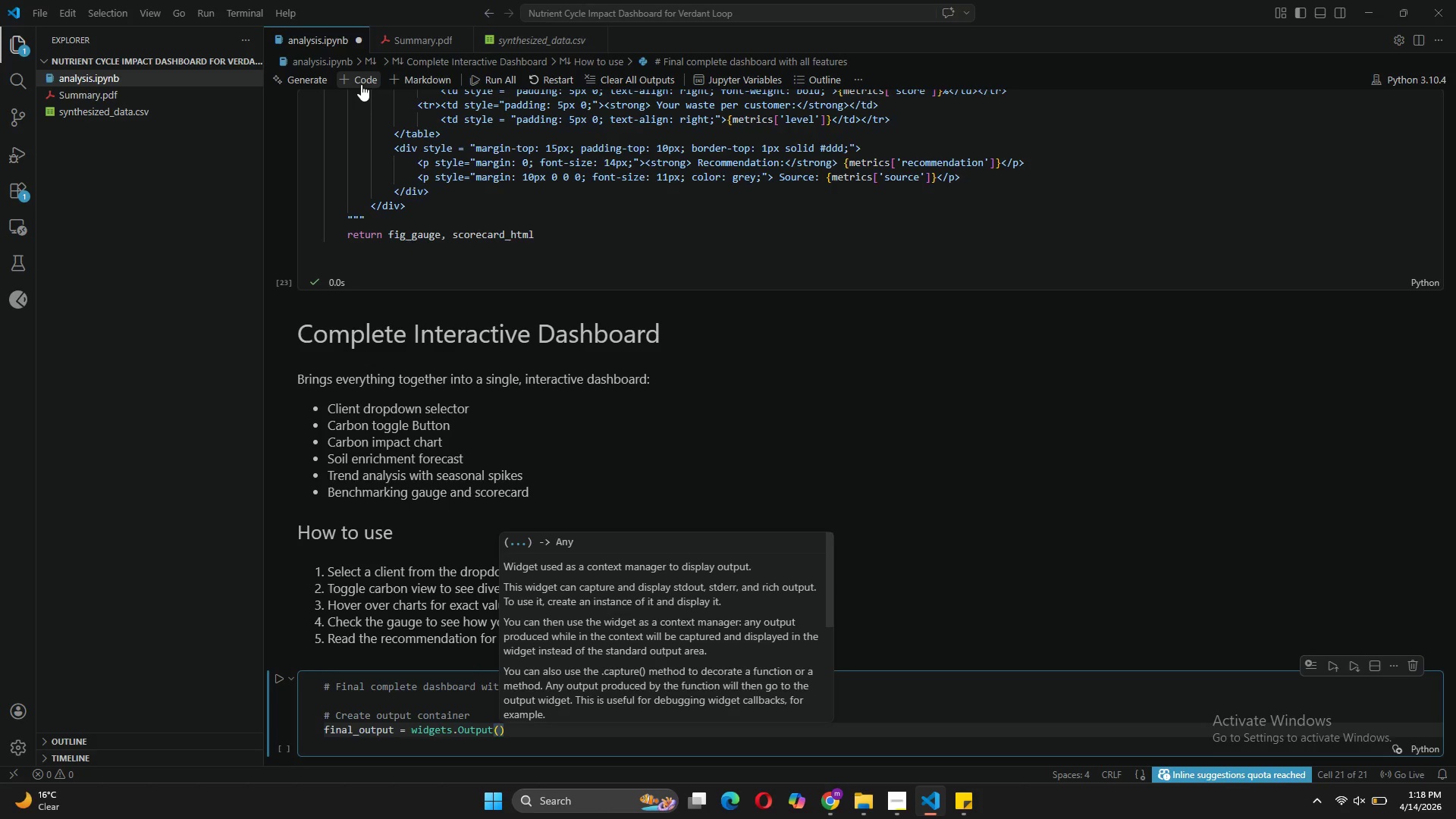 
key(ArrowRight)
 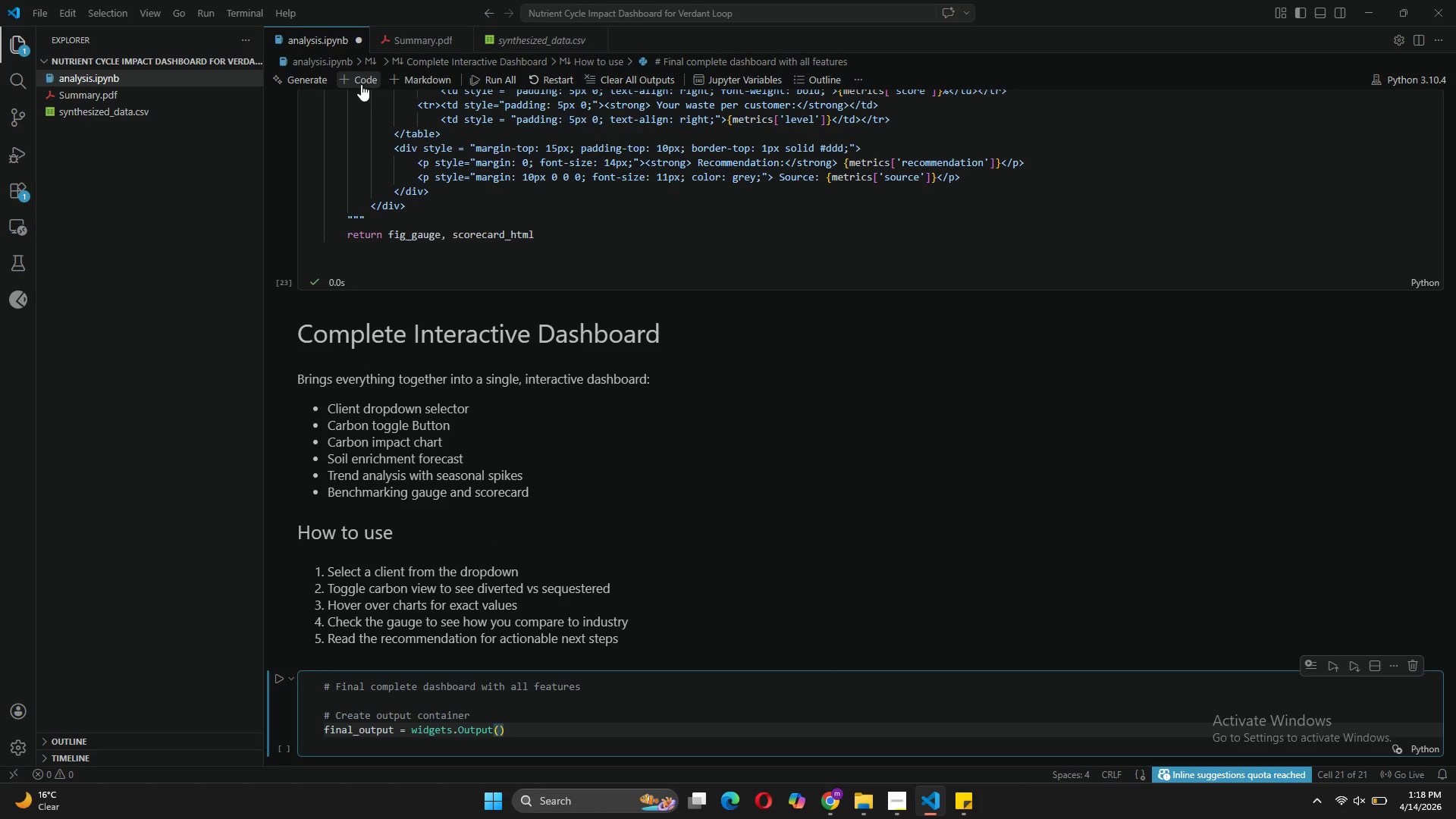 
key(Enter)
 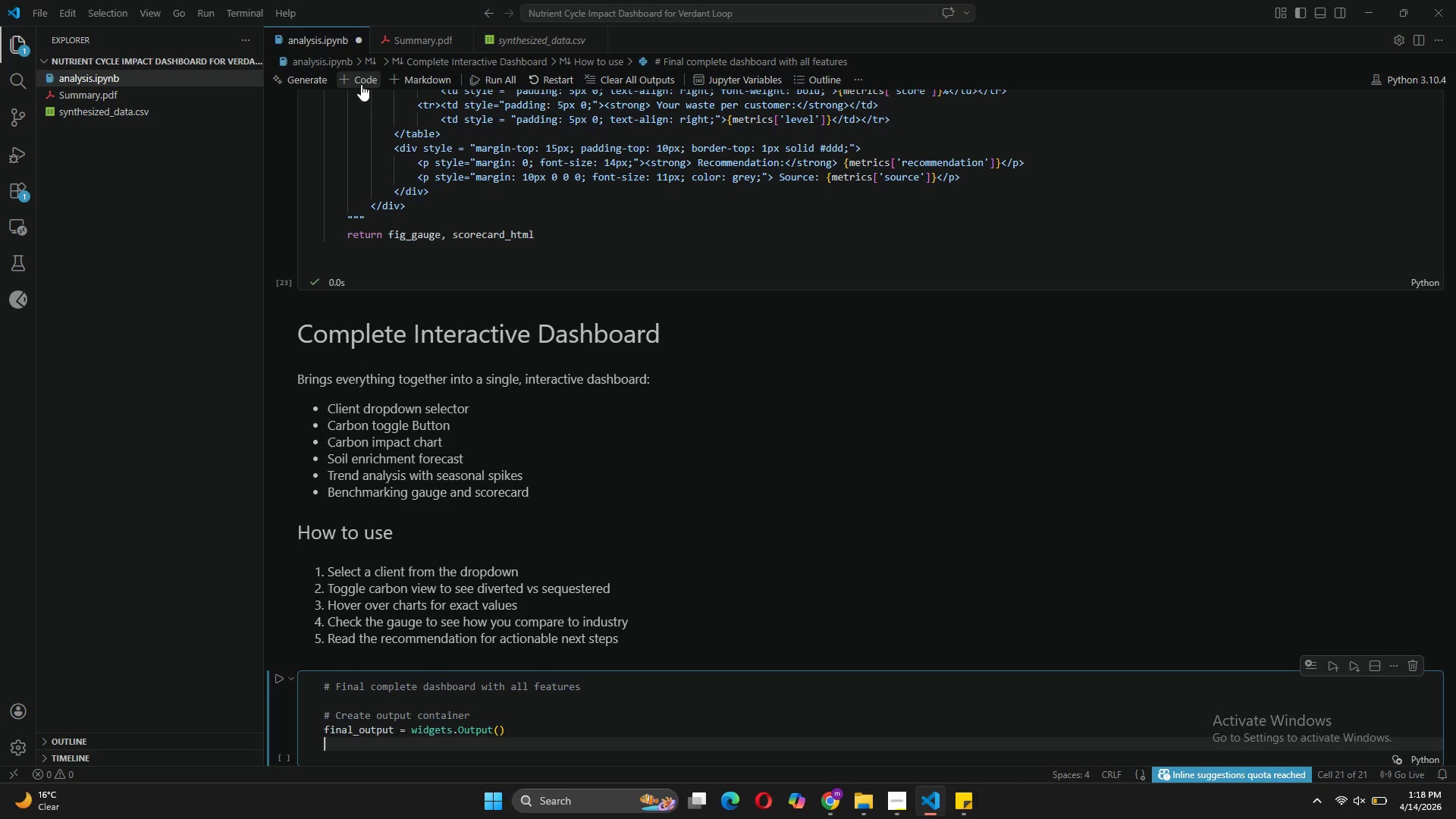 
wait(5.55)
 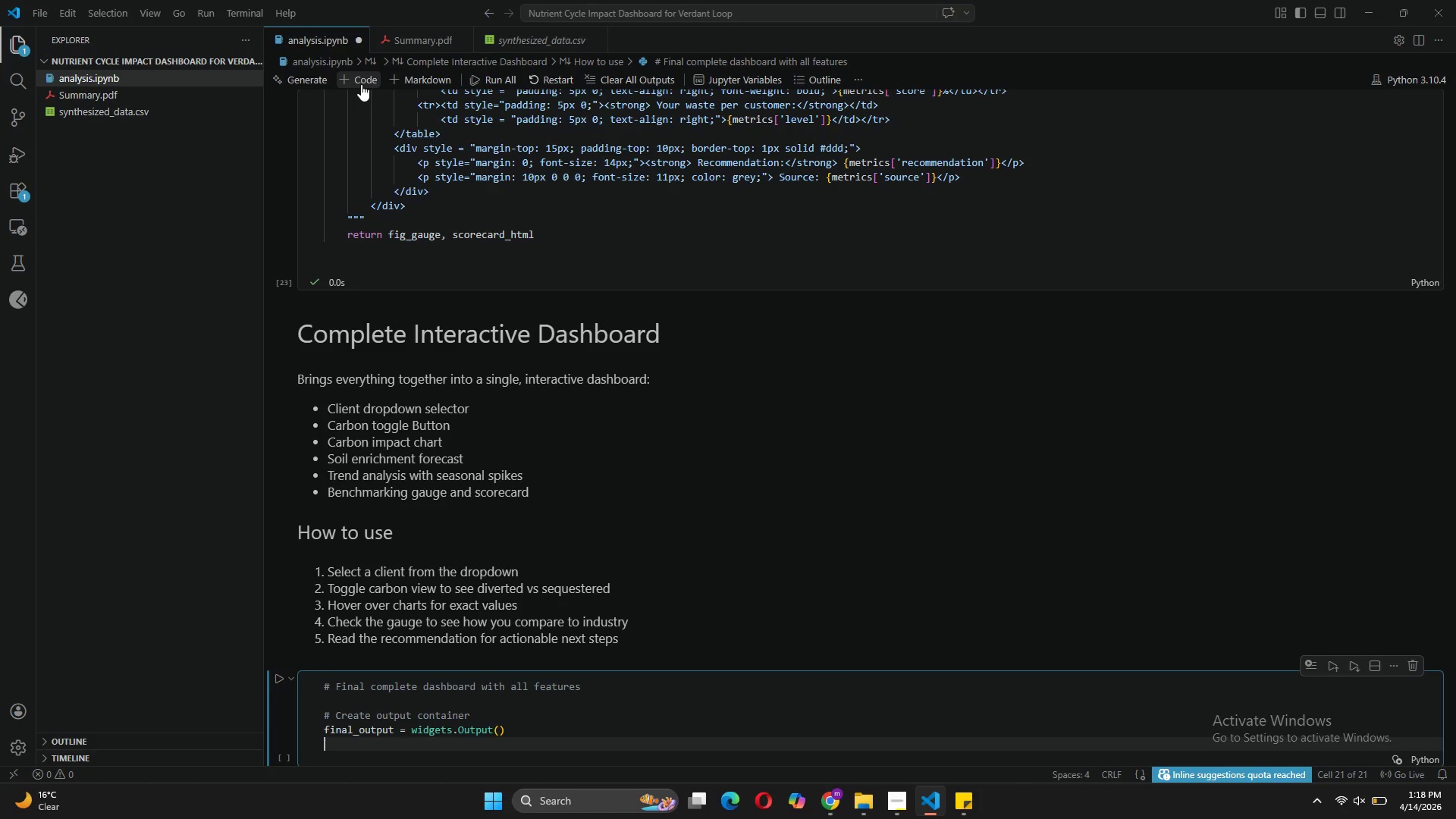 
key(Enter)
 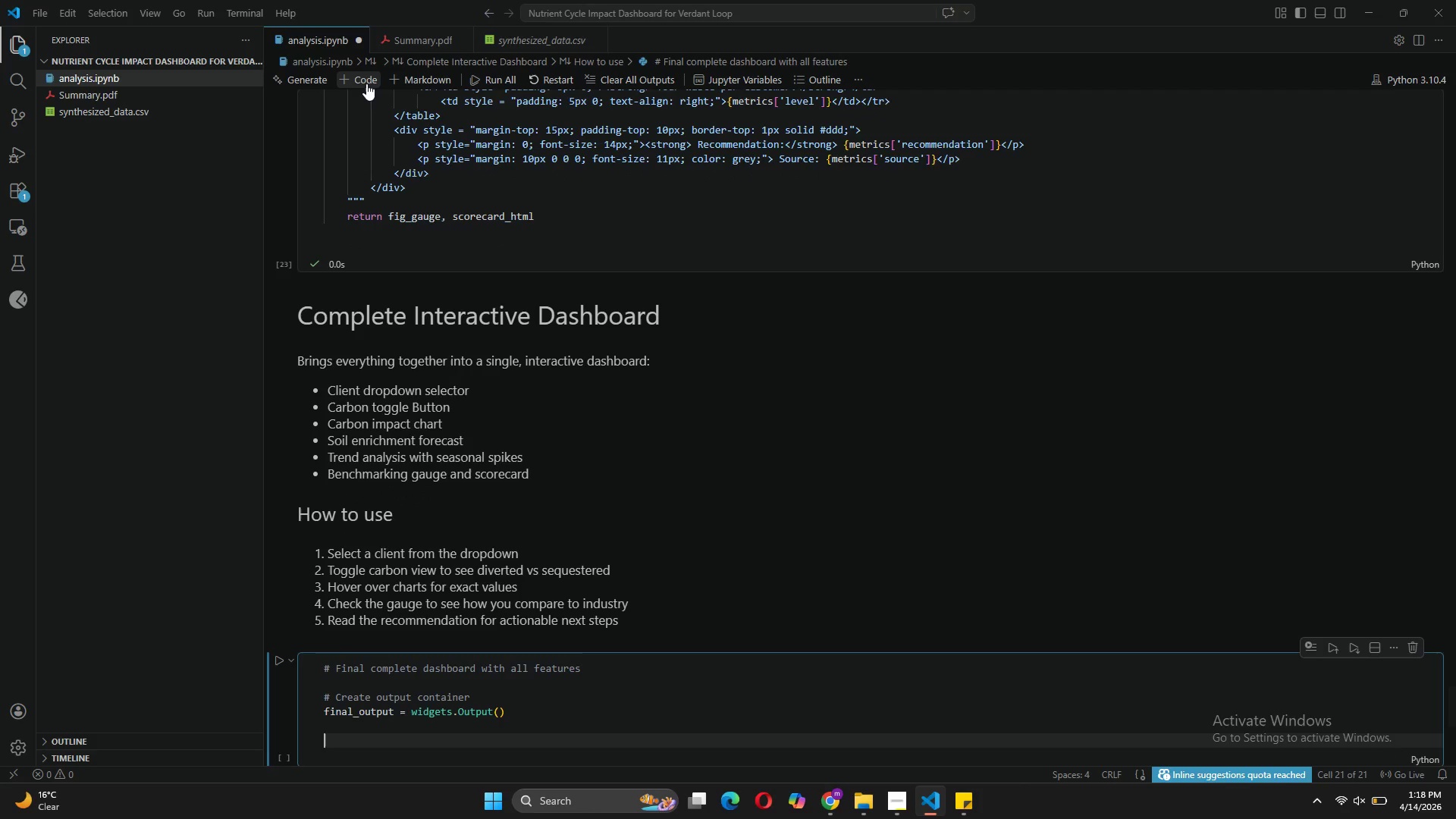 
type(def update_final_dashboard)
 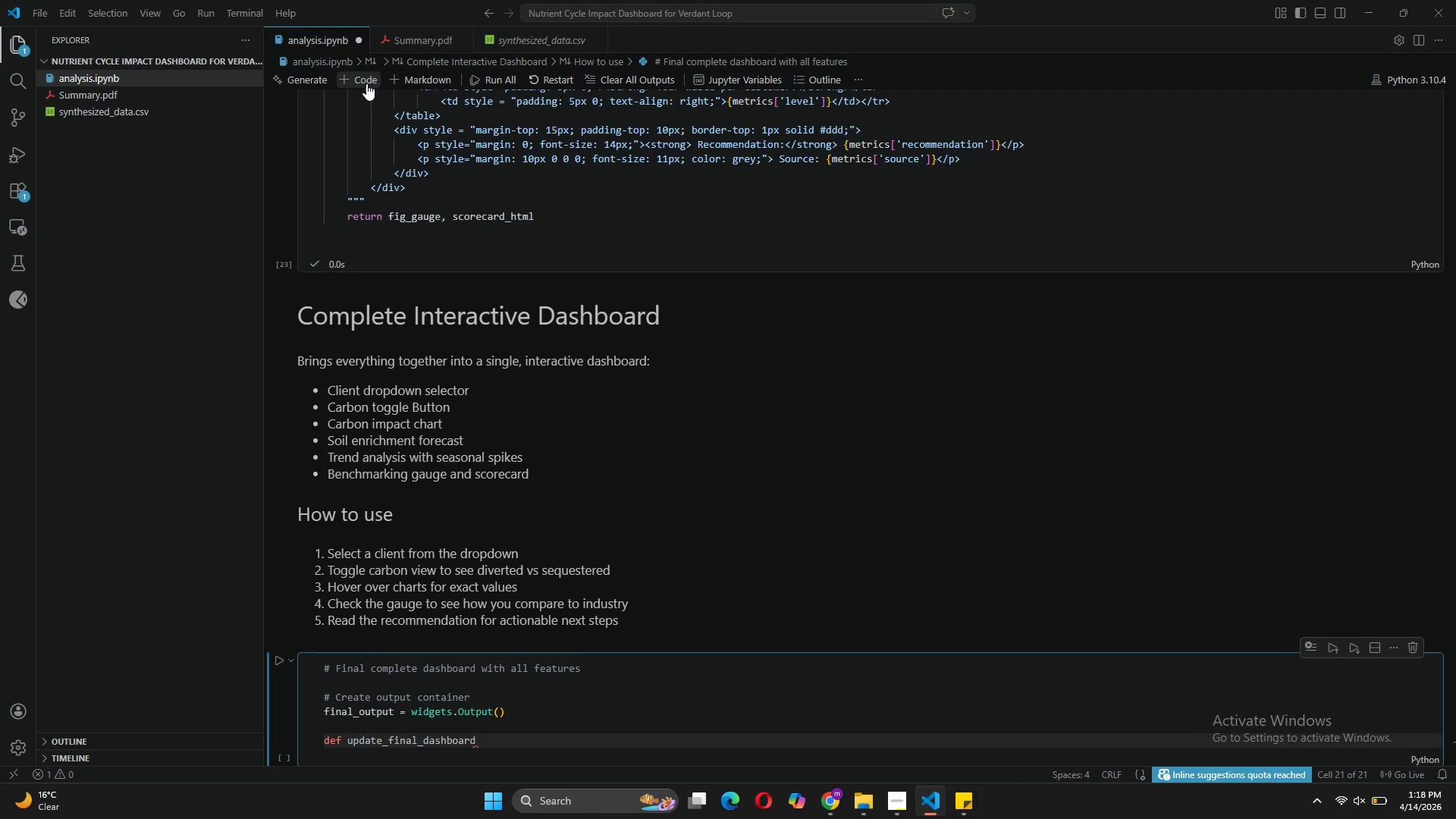 
left_click([874, 739])